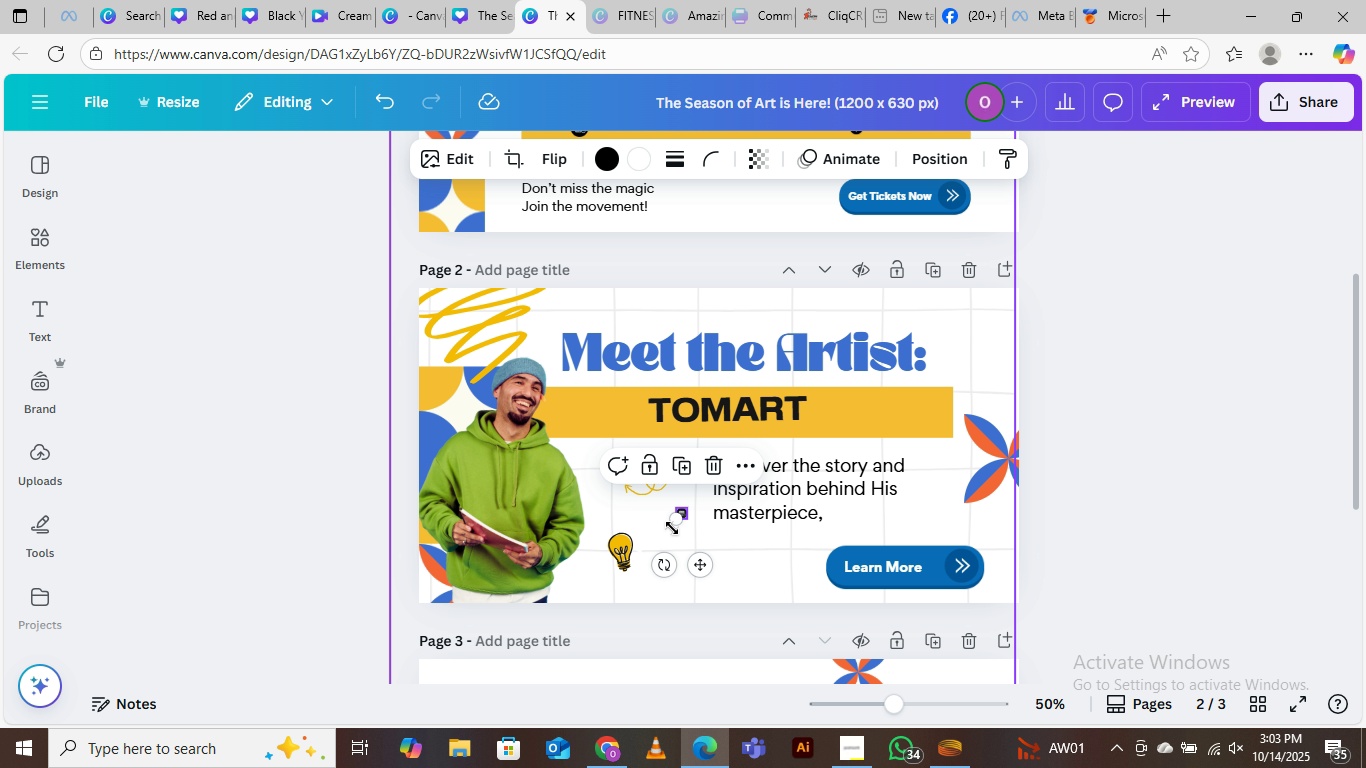 
key(Control+Equal)
 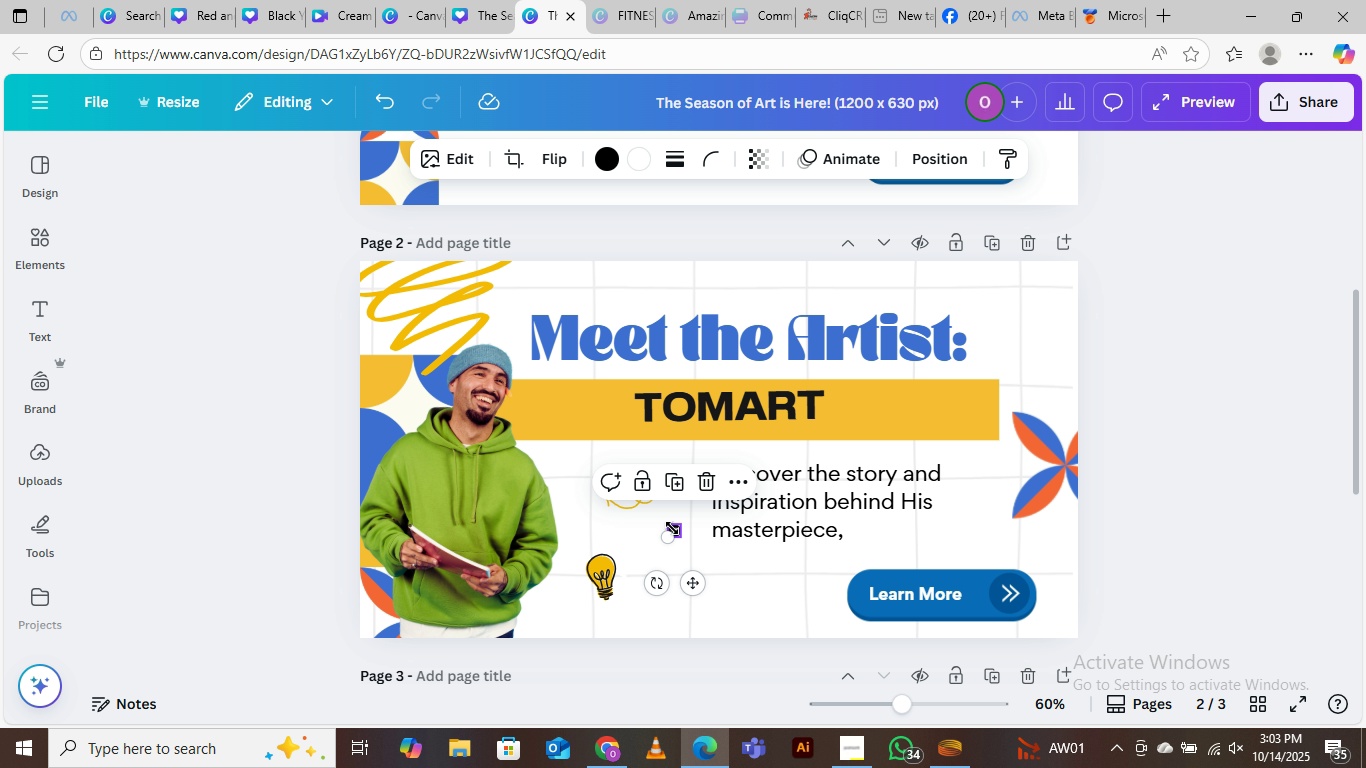 
key(Control+Equal)
 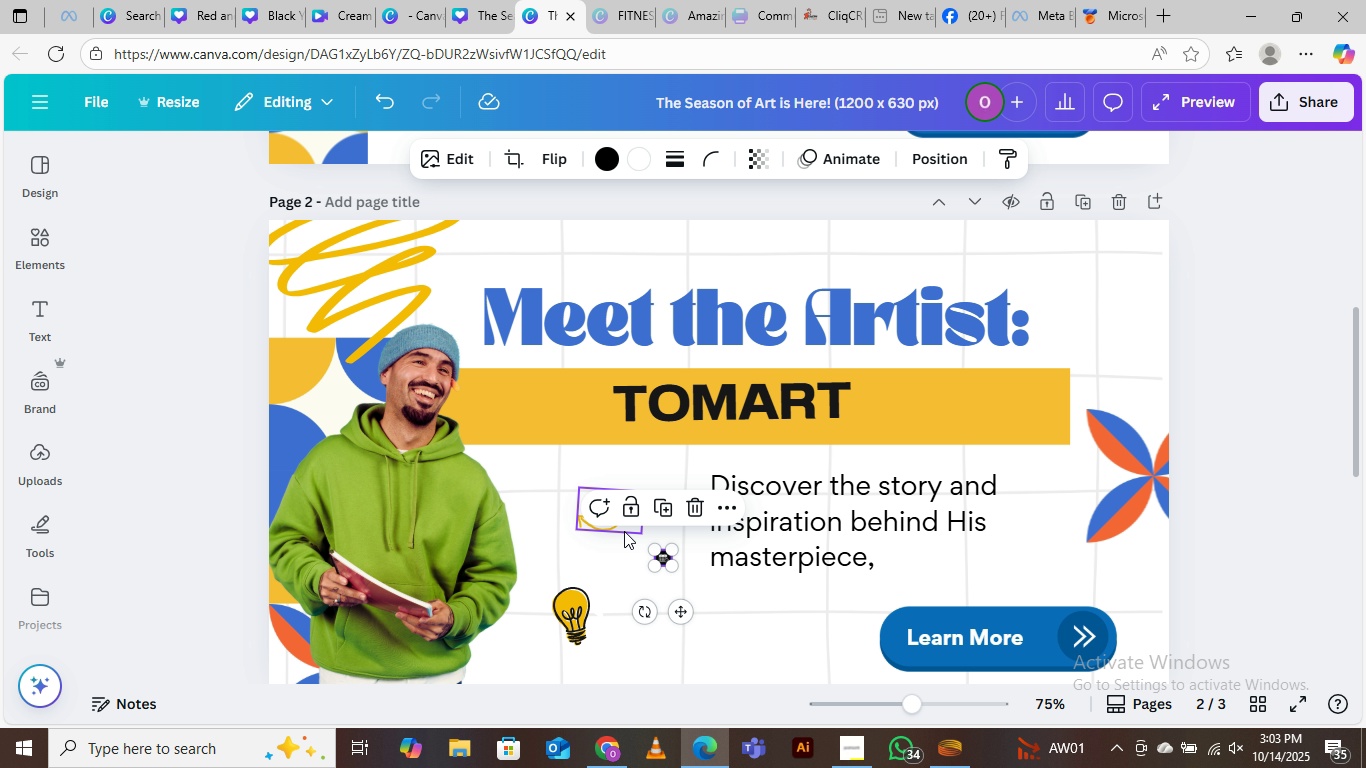 
key(Delete)
 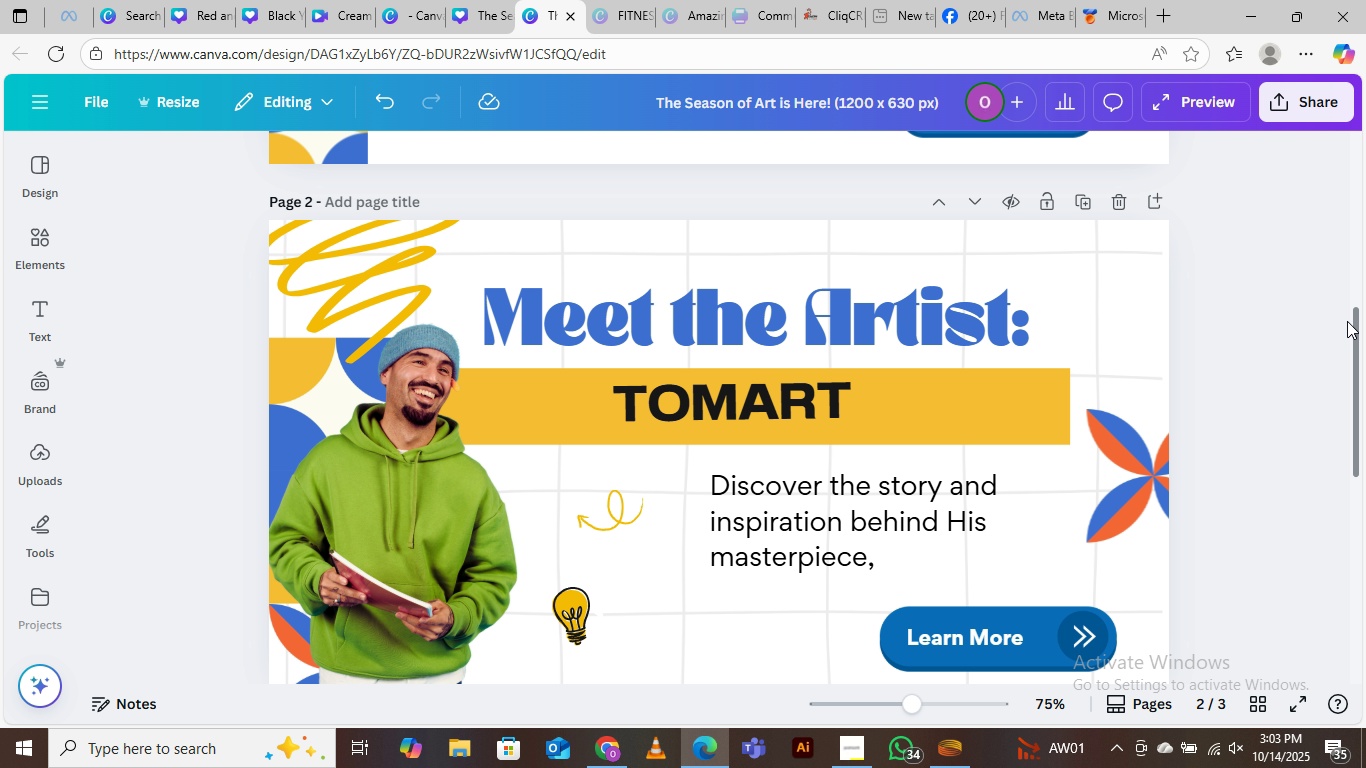 
left_click([1325, 322])
 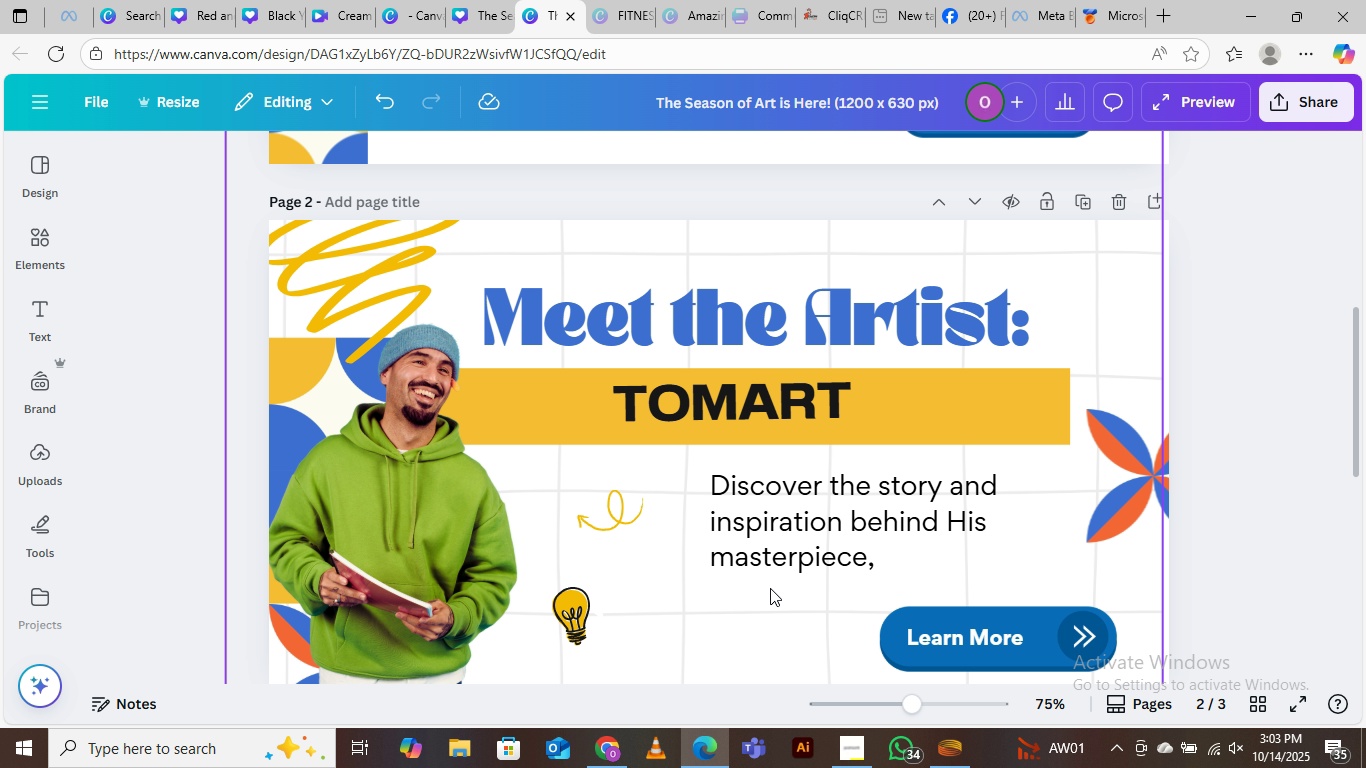 
scroll: coordinate [768, 587], scroll_direction: down, amount: 3.0
 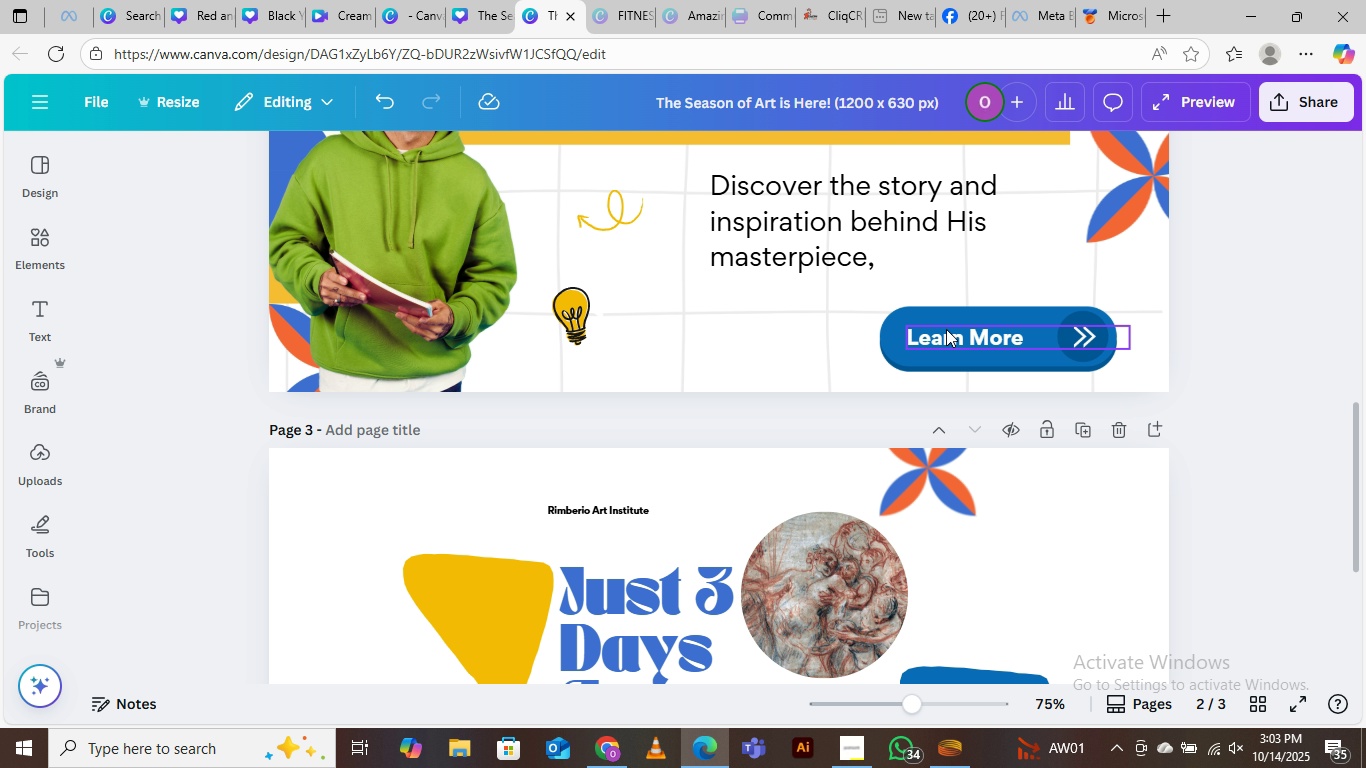 
left_click([946, 329])
 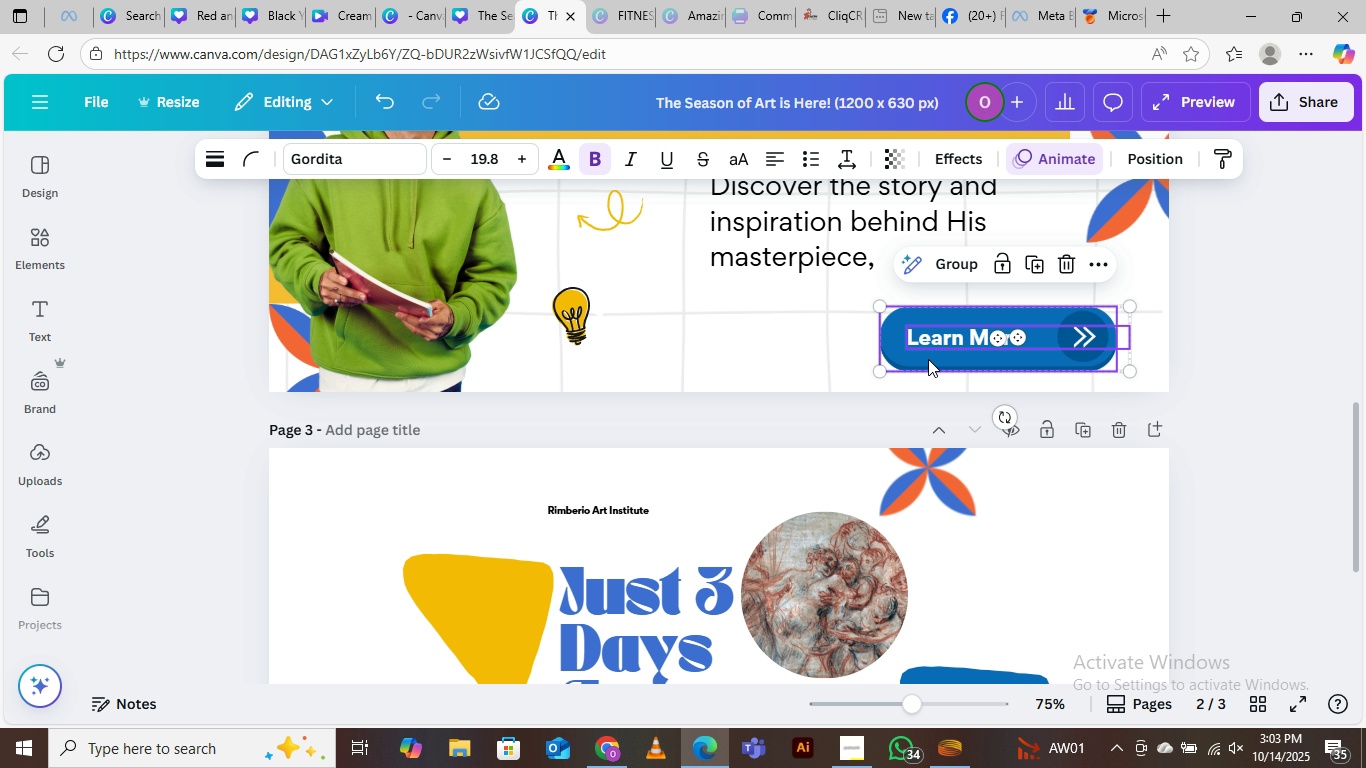 
hold_key(key=ShiftLeft, duration=0.42)
left_click([928, 359])
 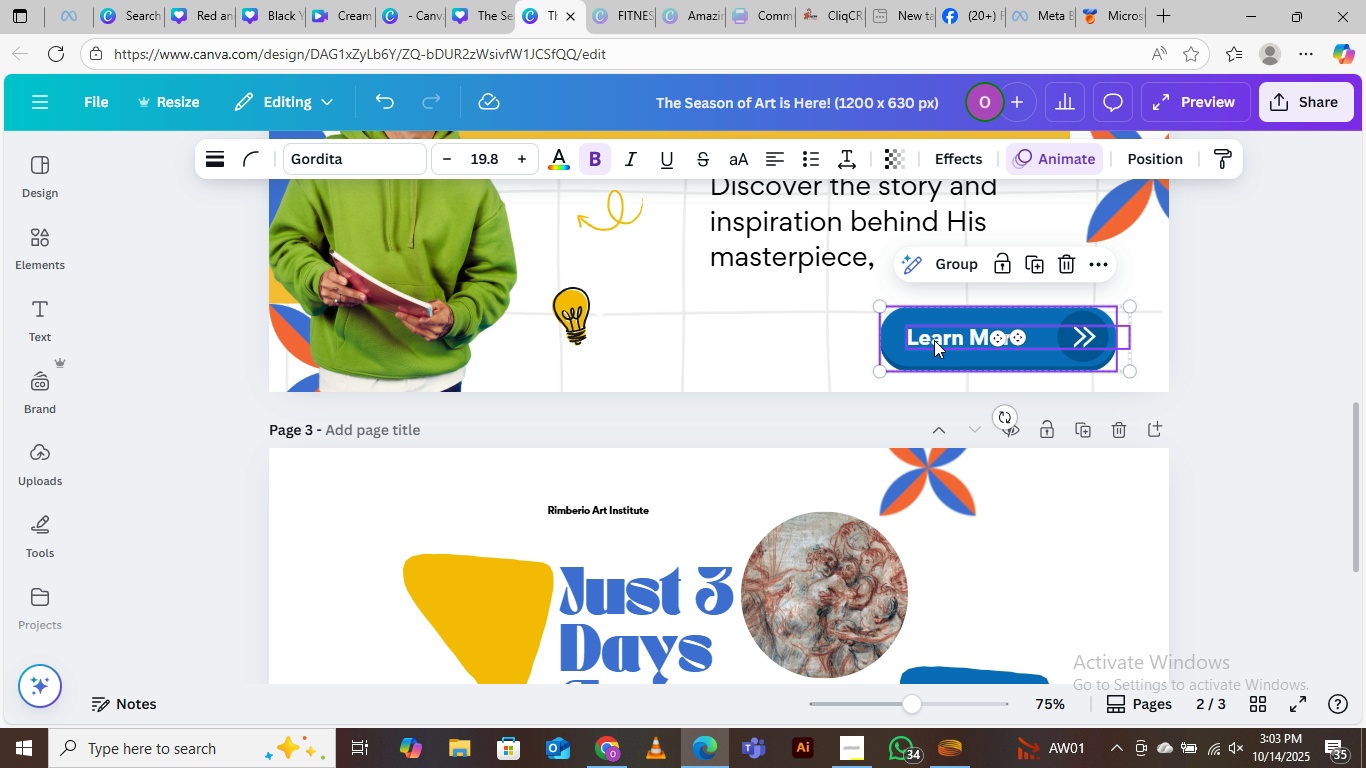 
left_click_drag(start_coordinate=[937, 340], to_coordinate=[765, 331])
 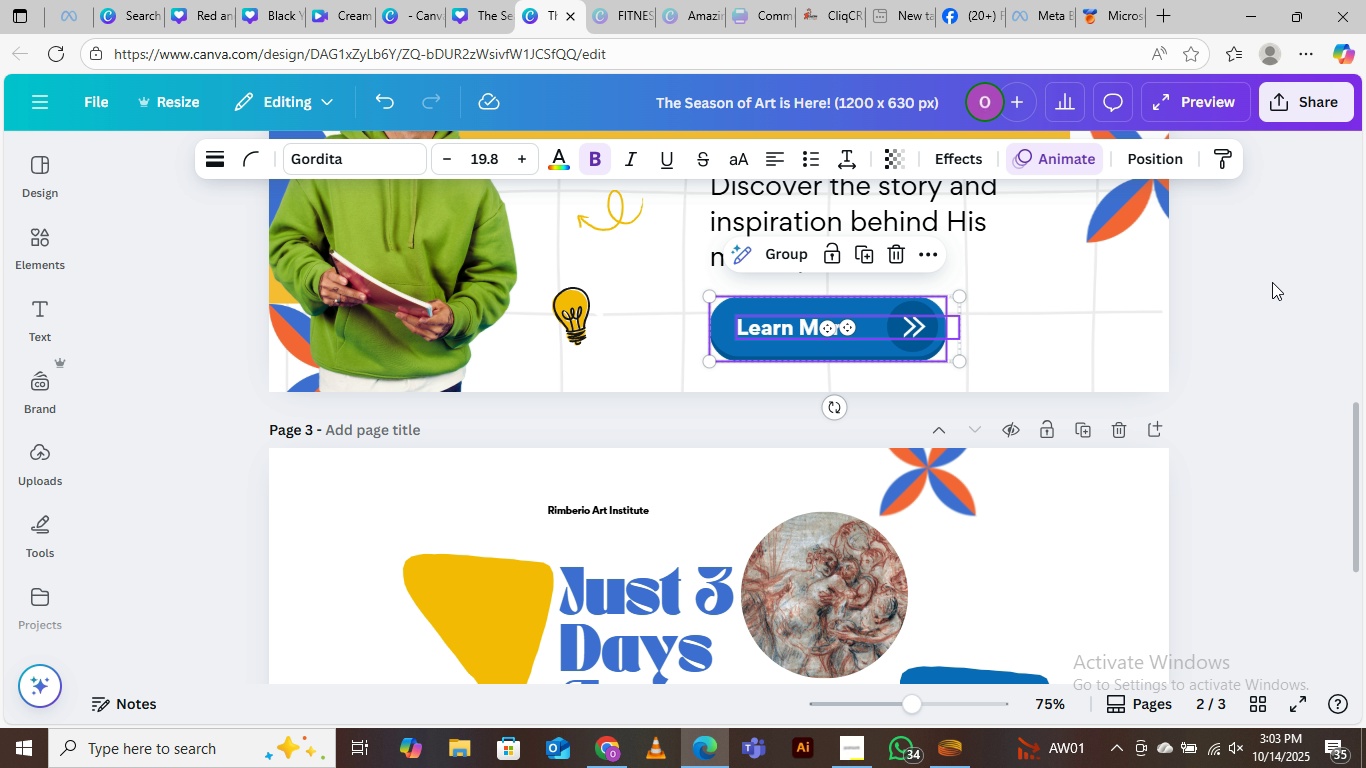 
left_click([1272, 282])
 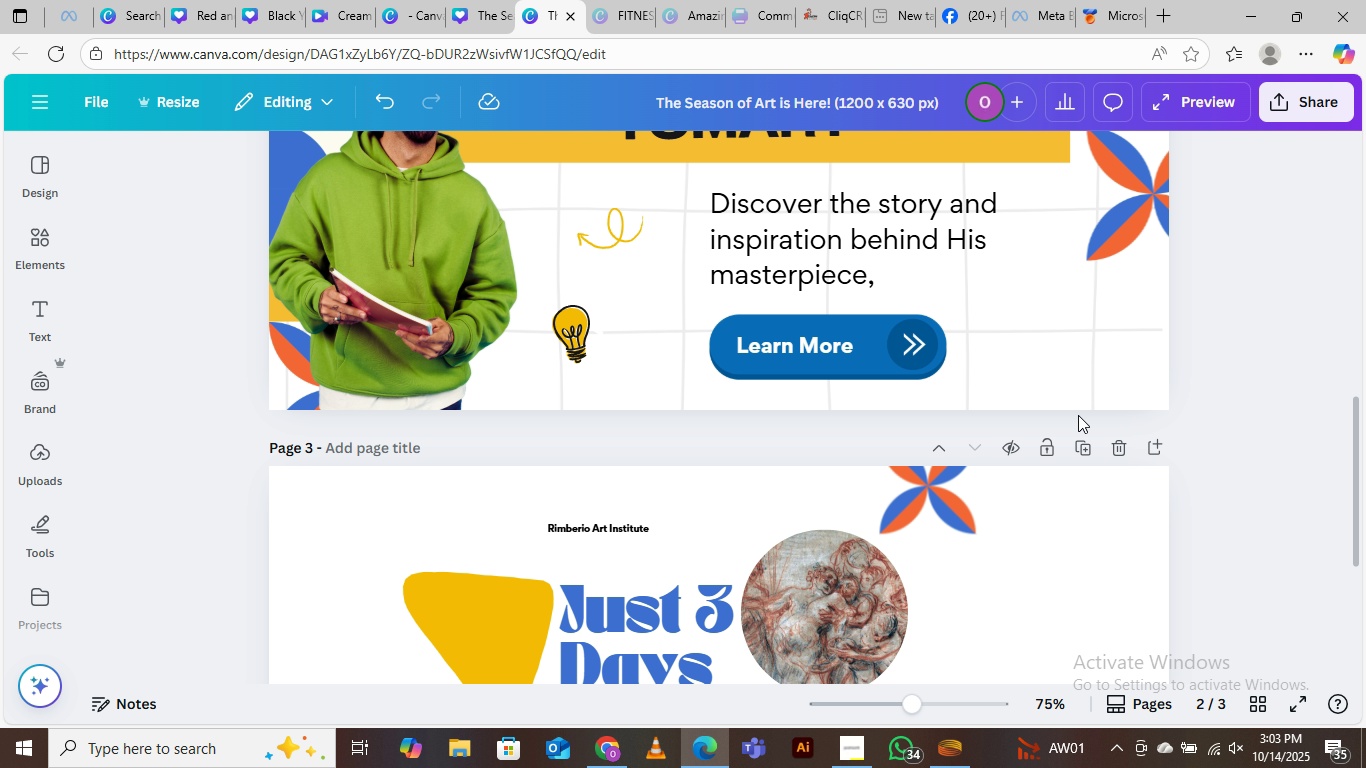 
scroll: coordinate [1078, 415], scroll_direction: up, amount: 4.0
 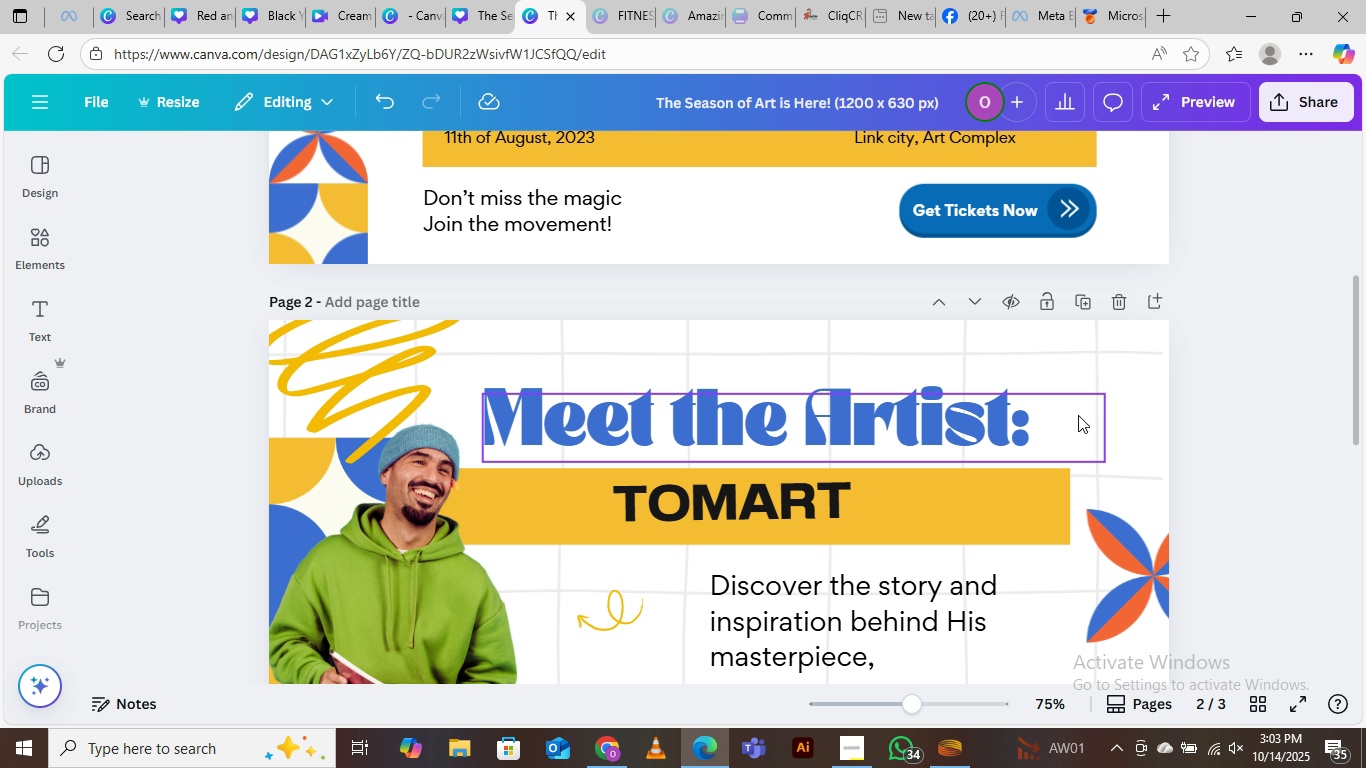 
key(Control+Minus)
 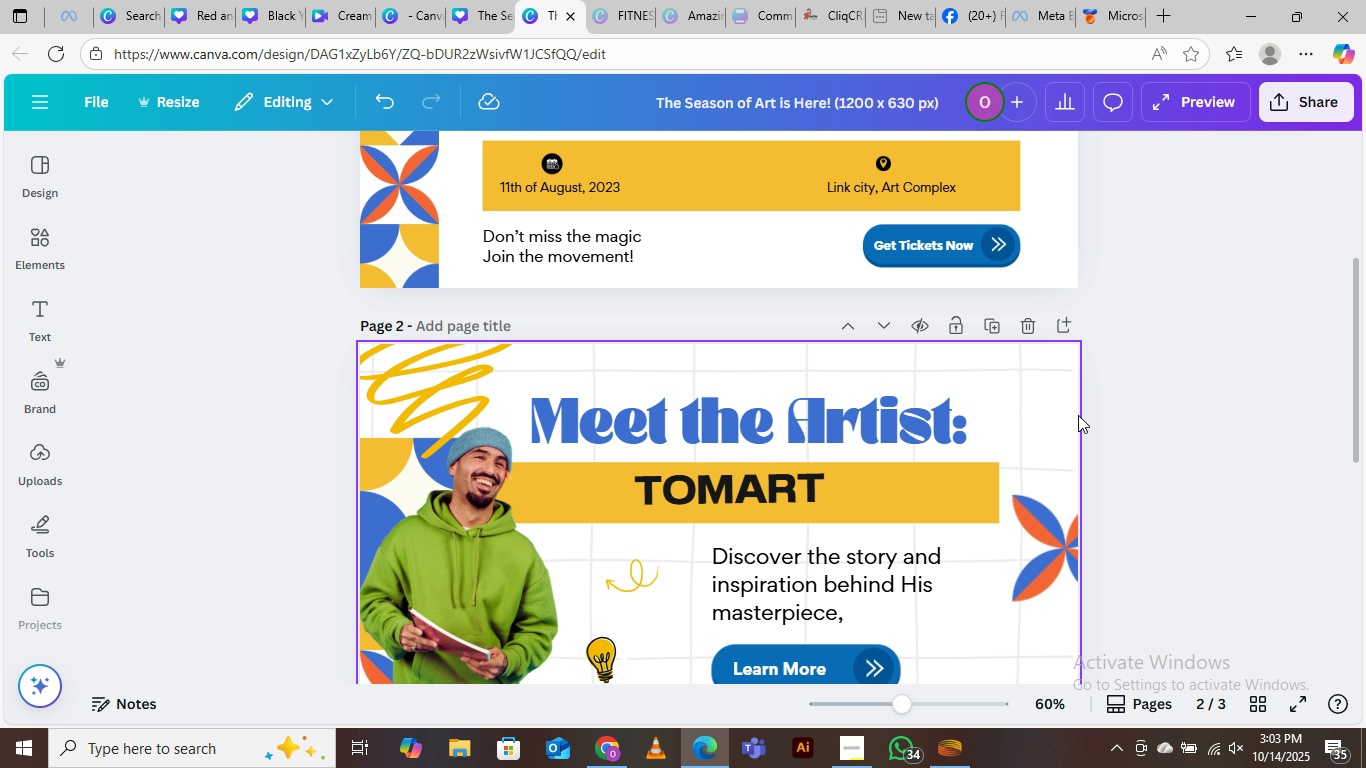 
key(Control+Minus)
 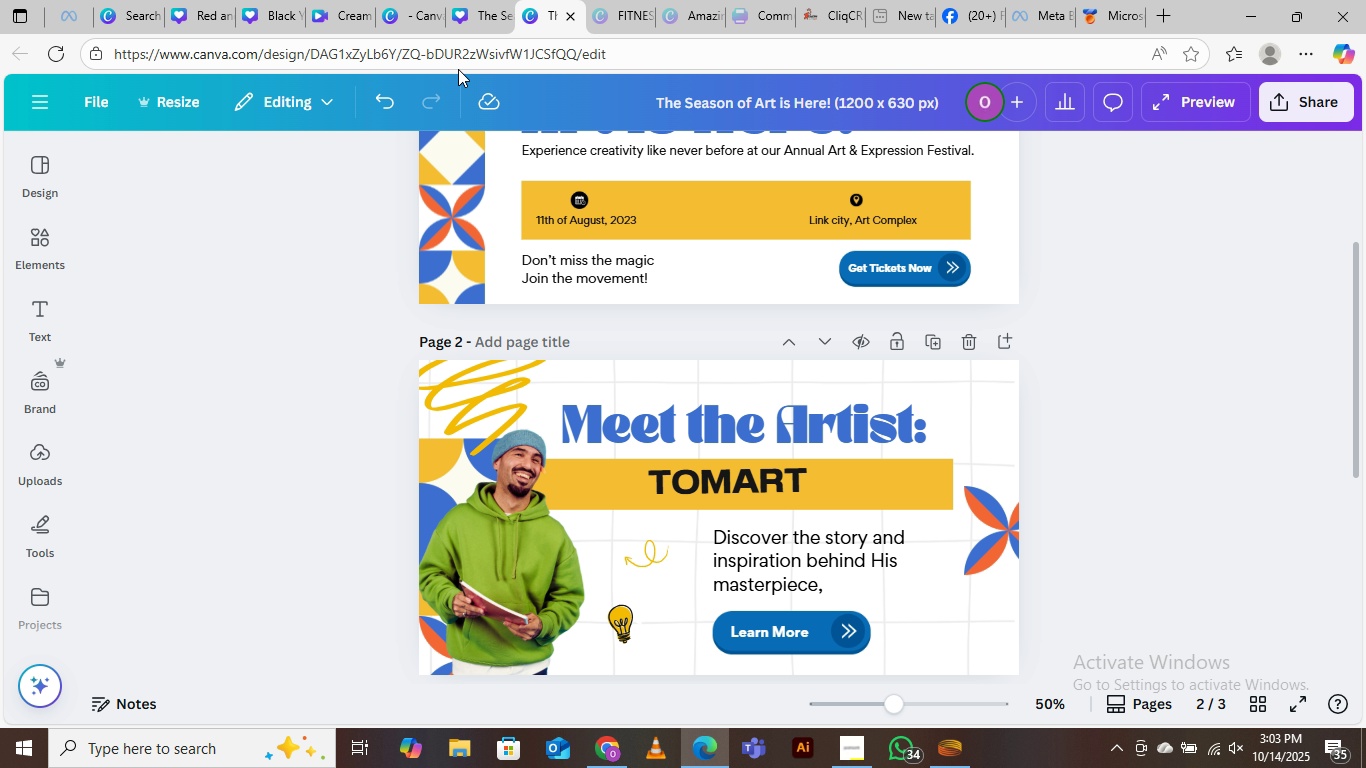 
left_click([486, 8])
 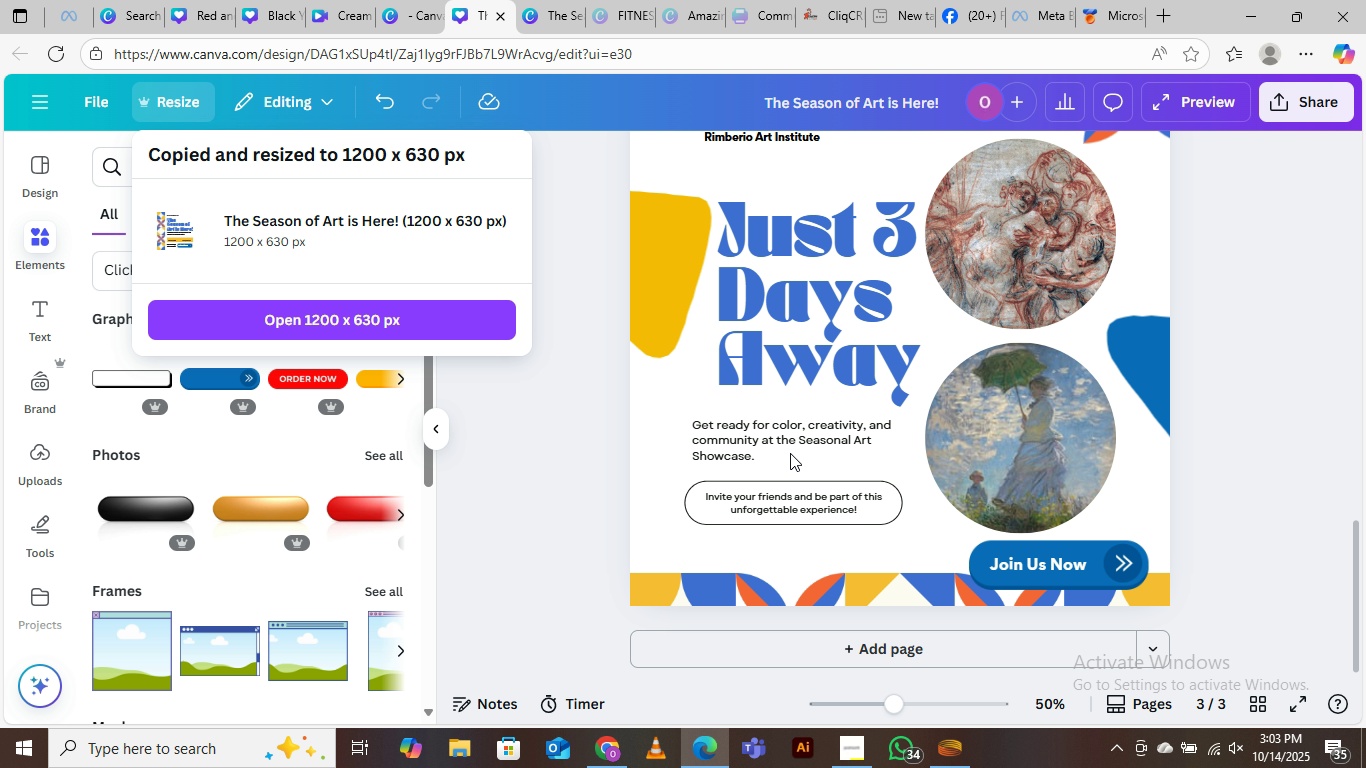 
scroll: coordinate [879, 464], scroll_direction: down, amount: 1.0
 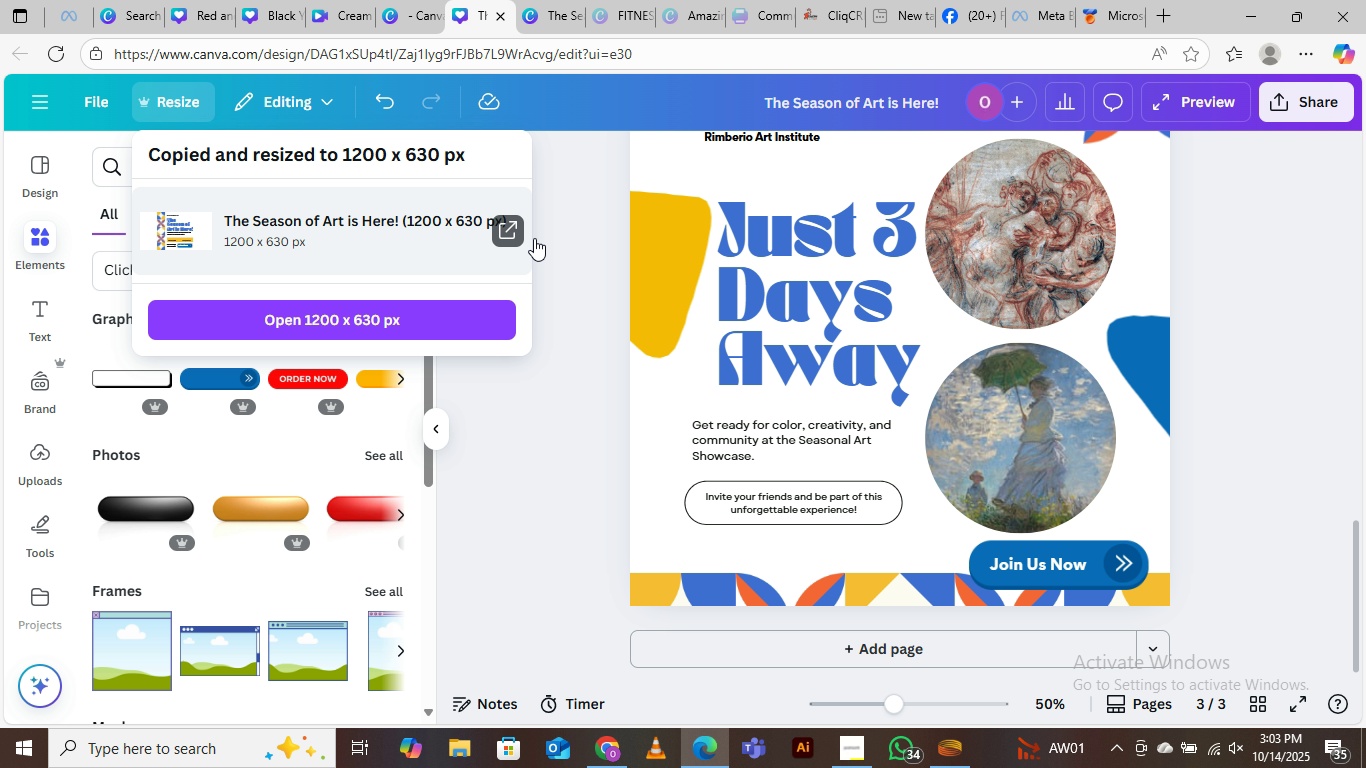 
left_click([561, 200])
 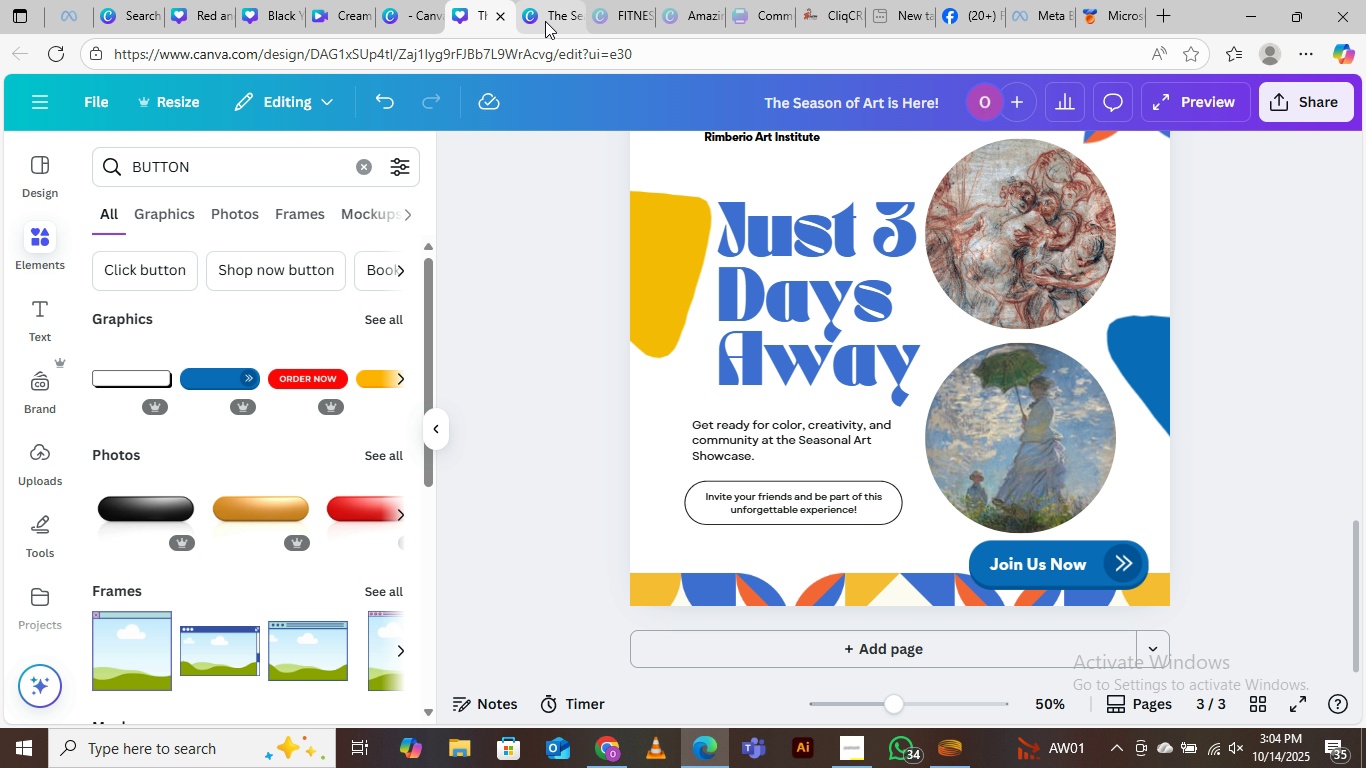 
left_click([556, 18])
 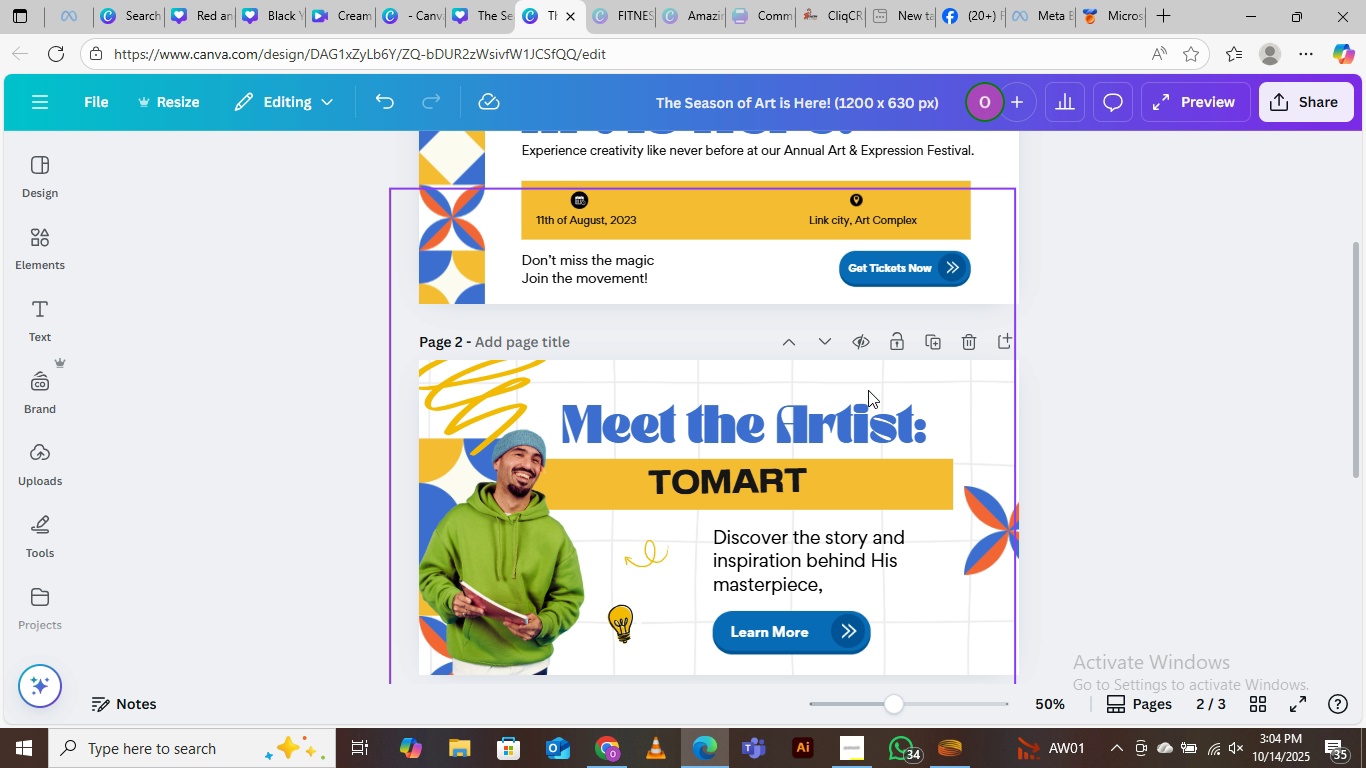 
scroll: coordinate [868, 391], scroll_direction: down, amount: 4.0
 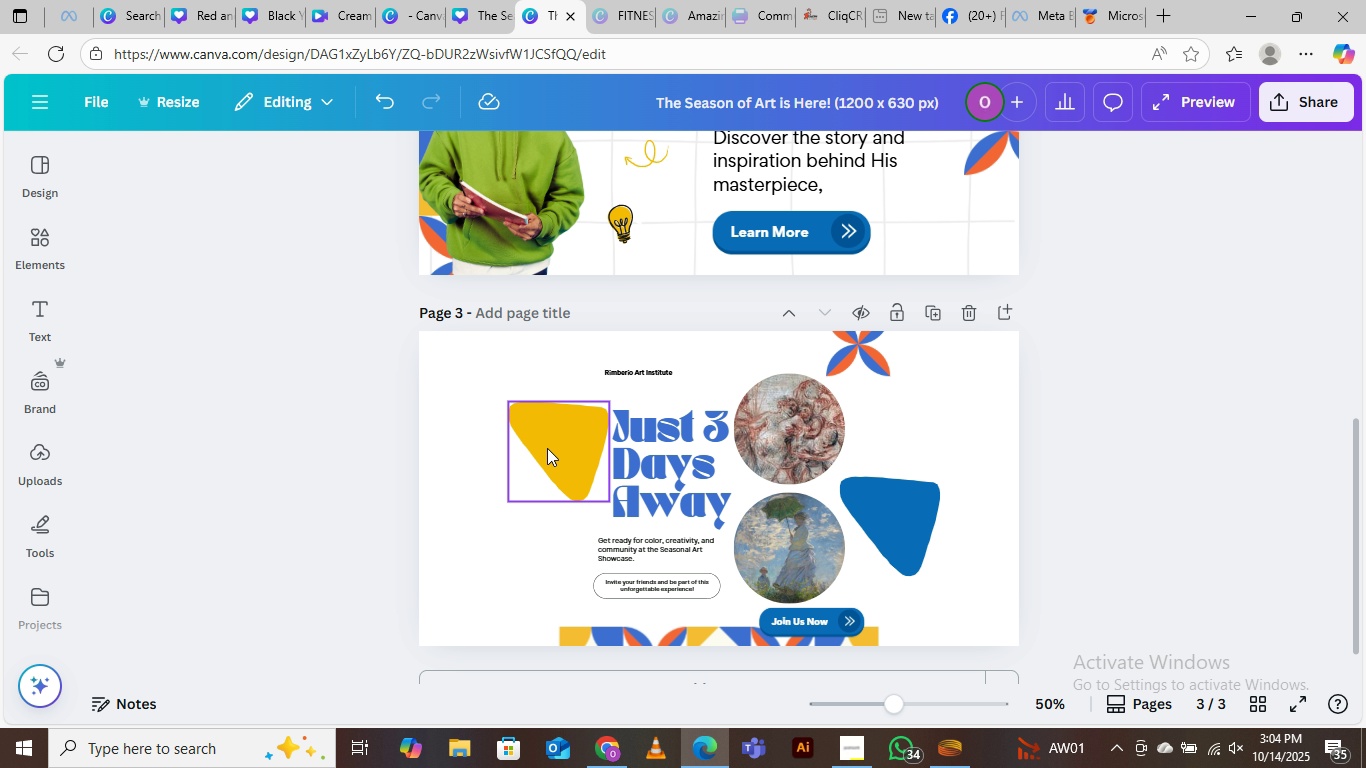 
left_click([562, 446])
 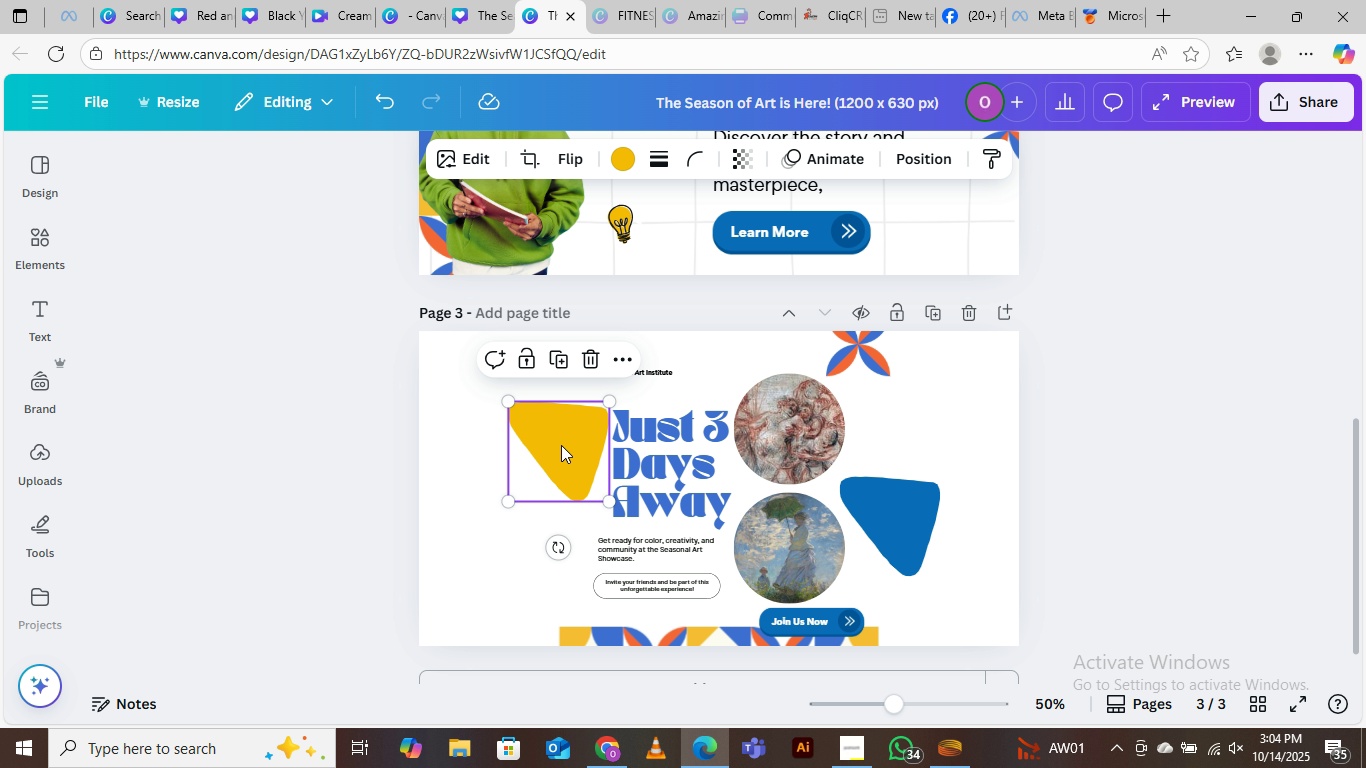 
left_click_drag(start_coordinate=[567, 447], to_coordinate=[433, 411])
 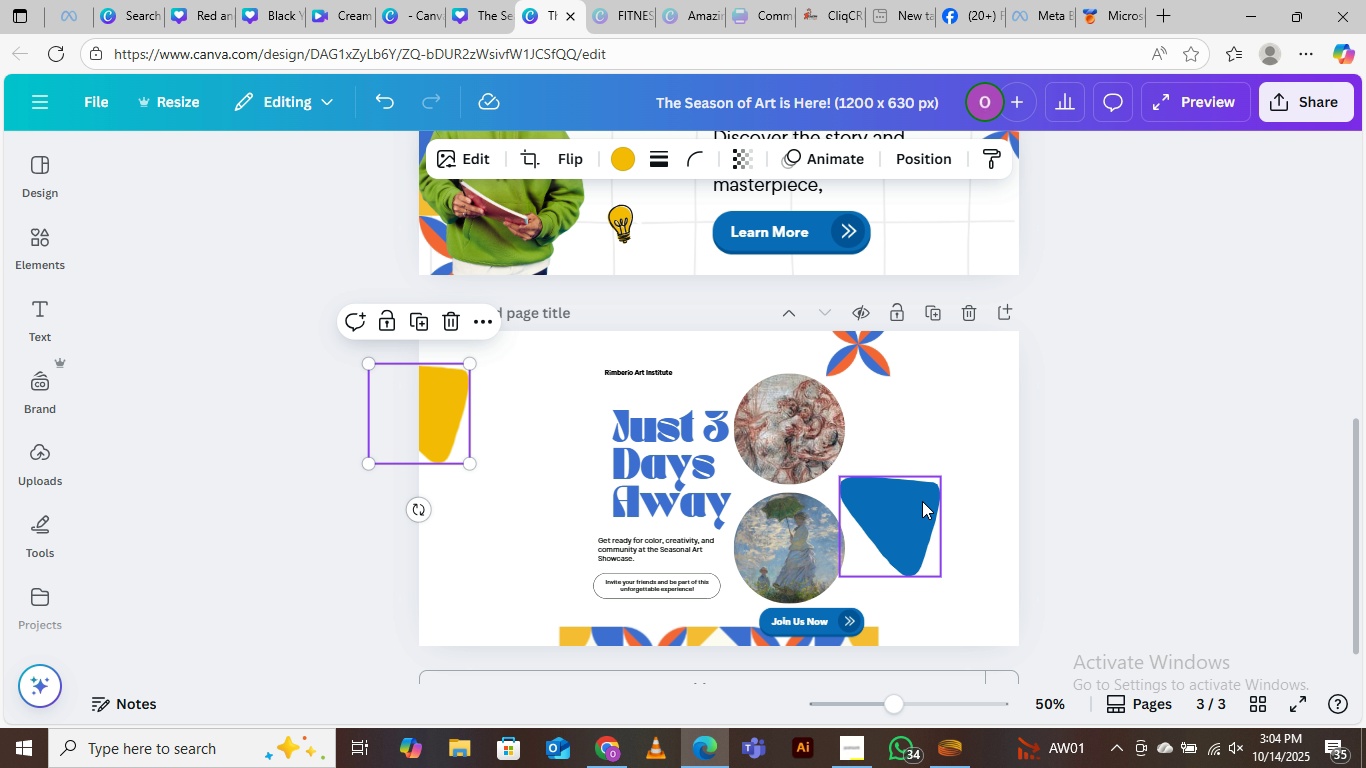 
left_click_drag(start_coordinate=[922, 501], to_coordinate=[1026, 495])
 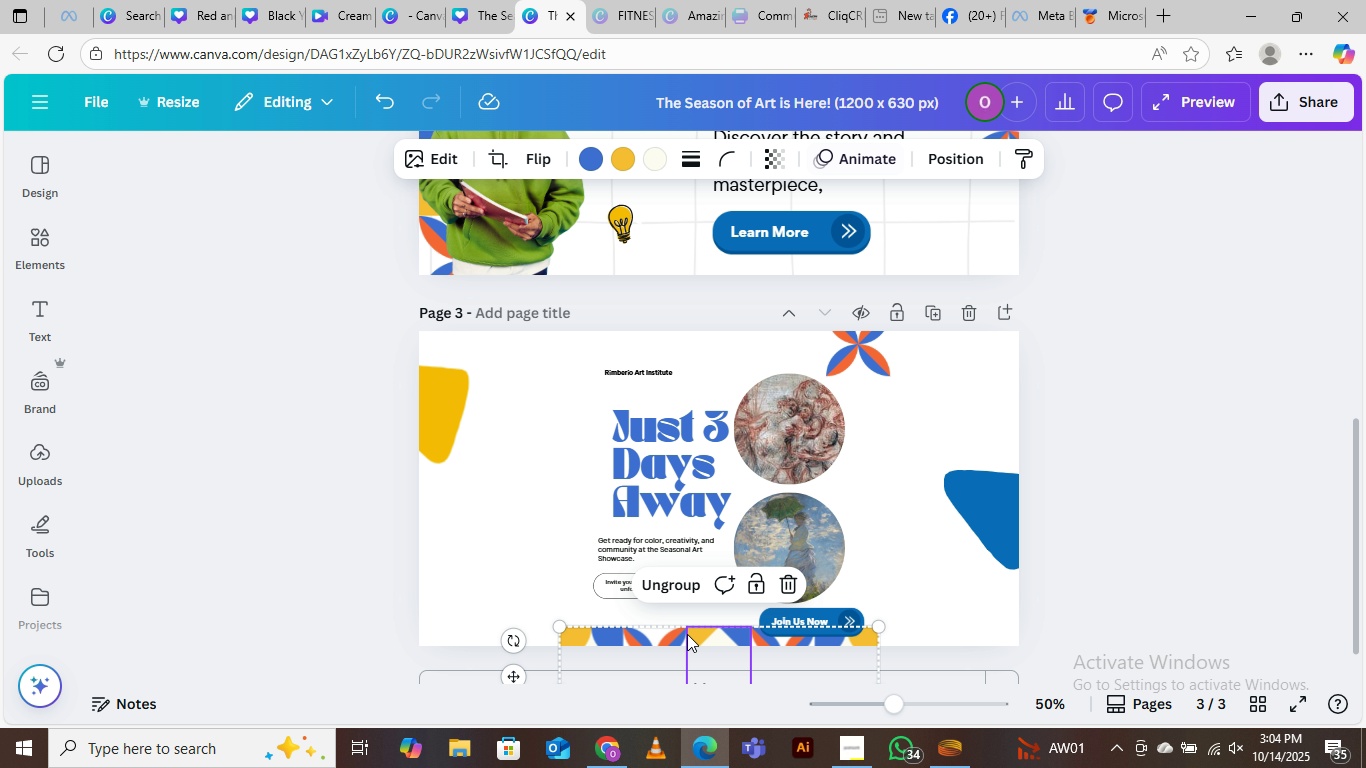 
left_click([687, 634])
 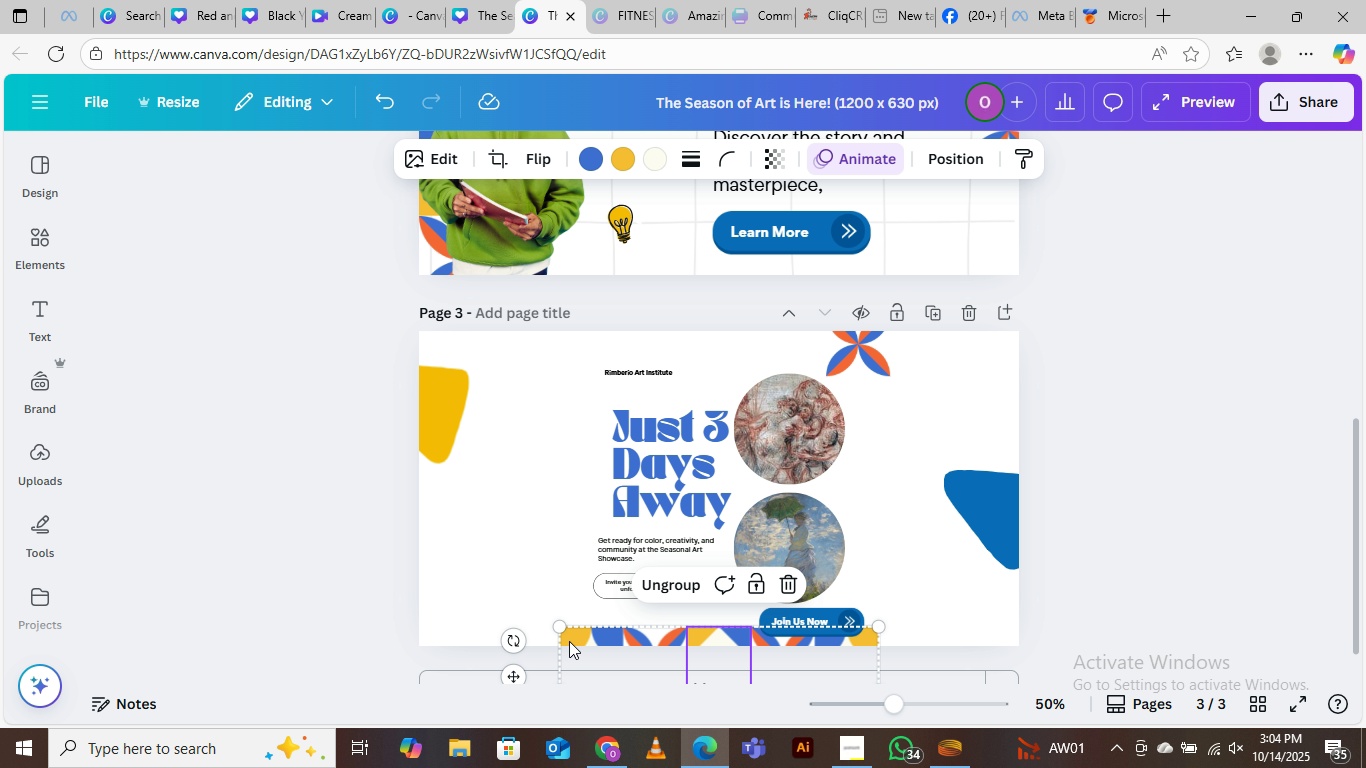 
scroll: coordinate [605, 584], scroll_direction: down, amount: 4.0
 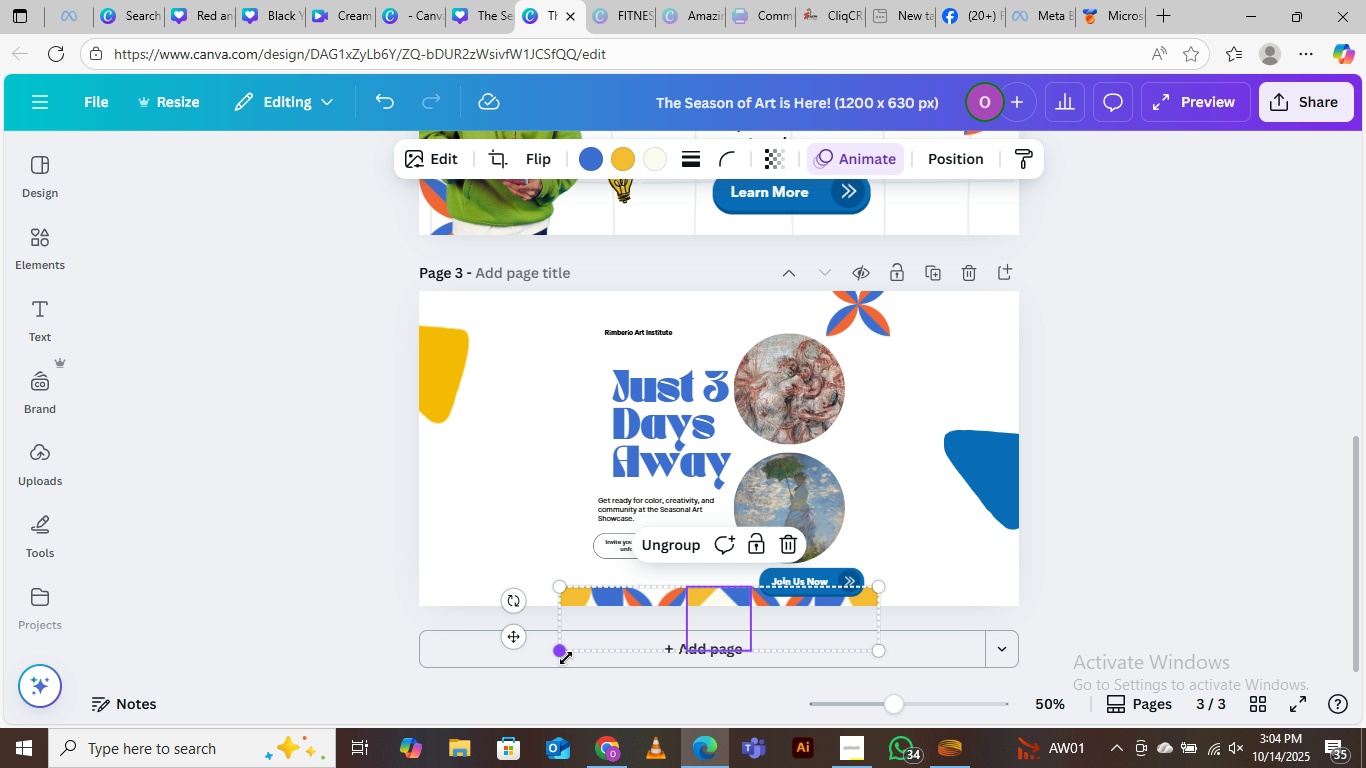 
left_click_drag(start_coordinate=[566, 658], to_coordinate=[380, 658])
 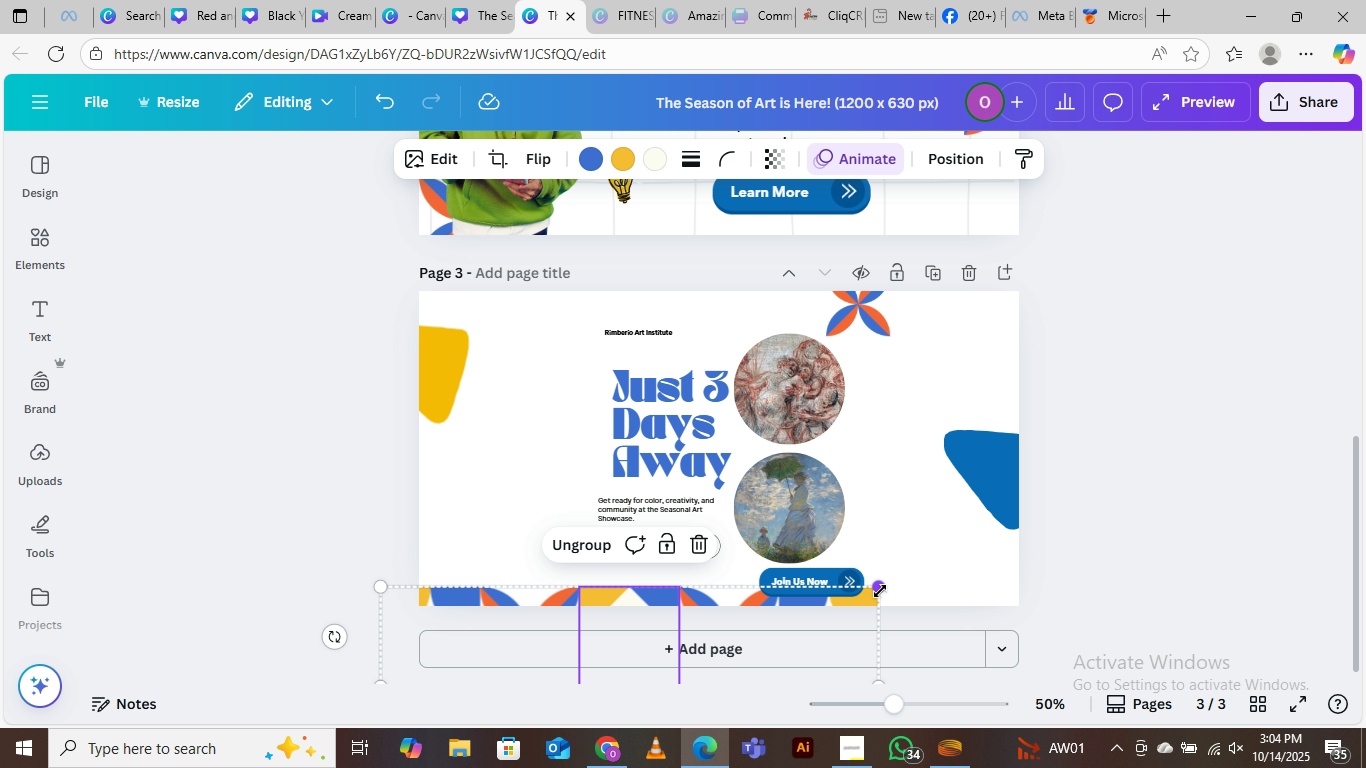 
left_click_drag(start_coordinate=[880, 589], to_coordinate=[1029, 576])
 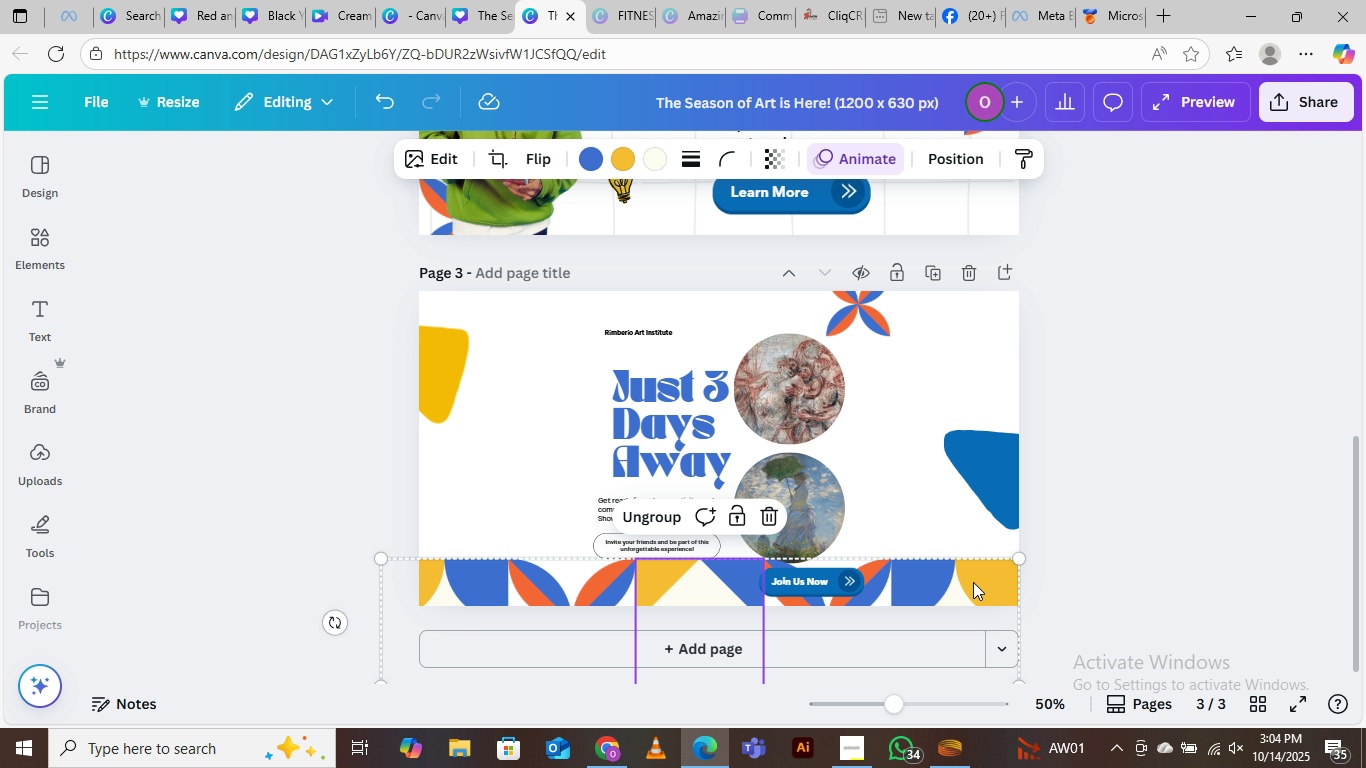 
left_click_drag(start_coordinate=[973, 582], to_coordinate=[973, 595])
 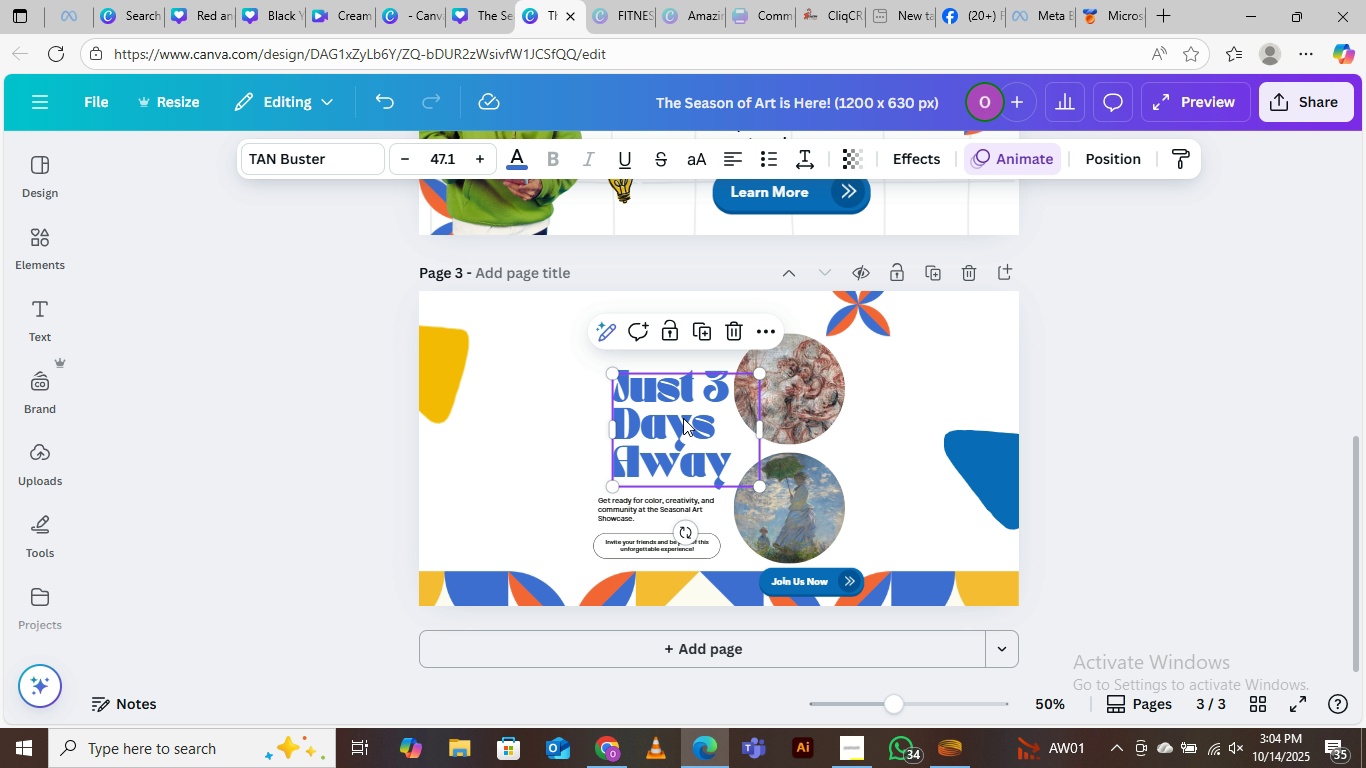 
left_click_drag(start_coordinate=[683, 418], to_coordinate=[566, 404])
 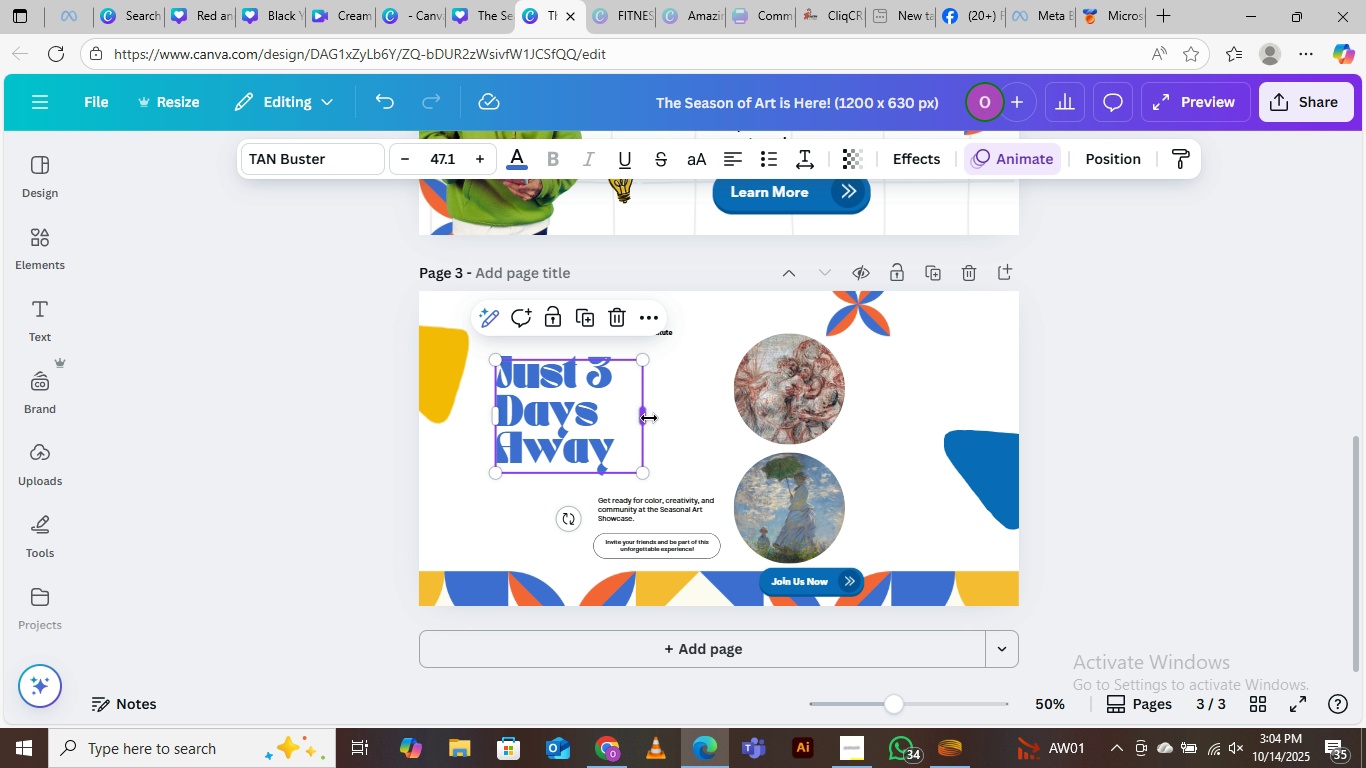 
left_click_drag(start_coordinate=[649, 418], to_coordinate=[754, 415])
 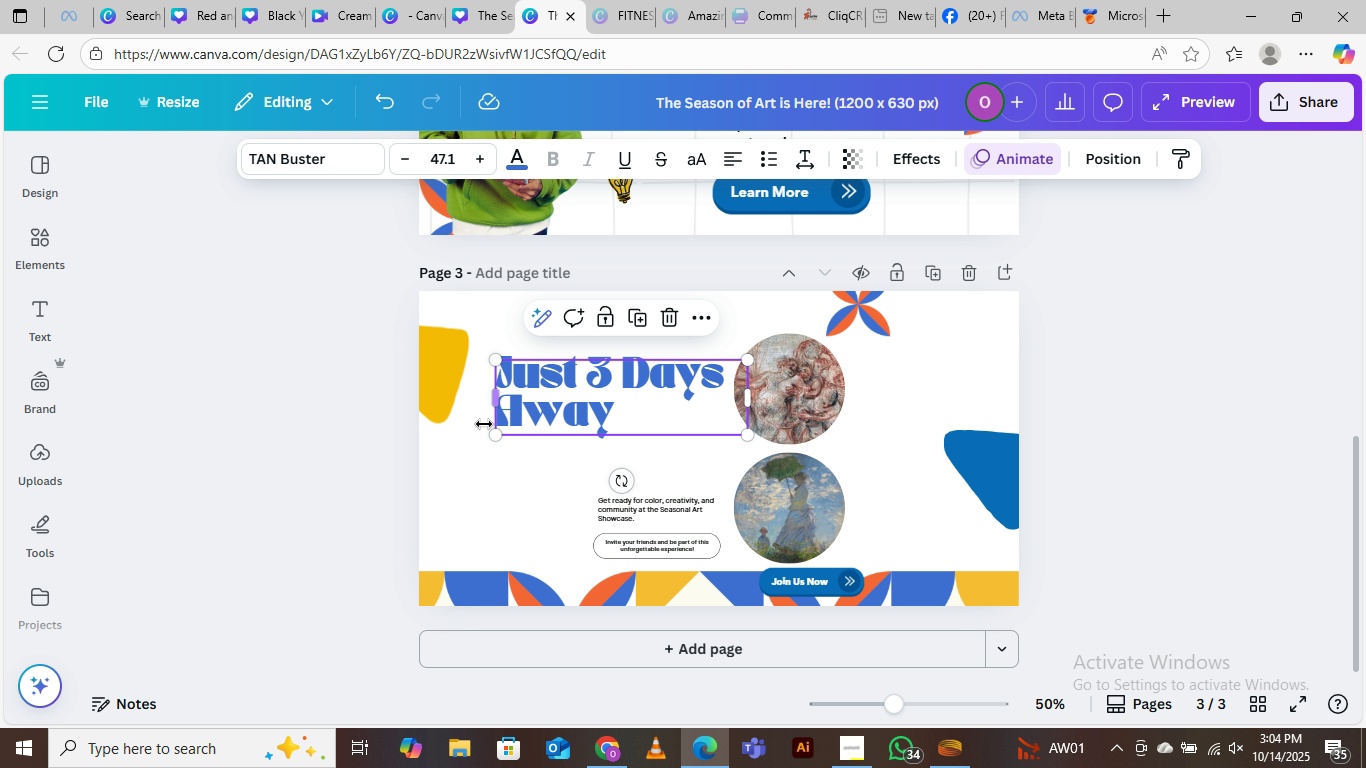 
left_click_drag(start_coordinate=[495, 437], to_coordinate=[484, 467])
 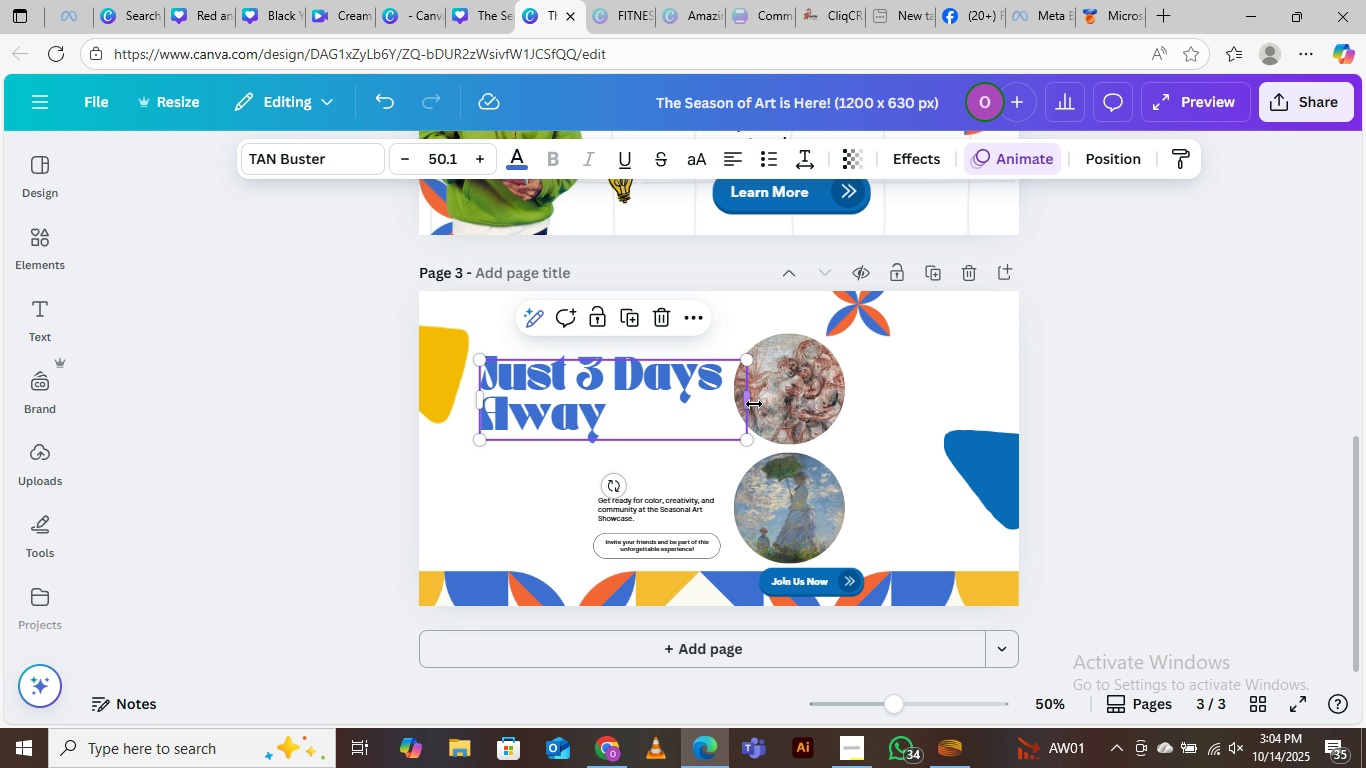 
left_click_drag(start_coordinate=[753, 404], to_coordinate=[693, 407])
 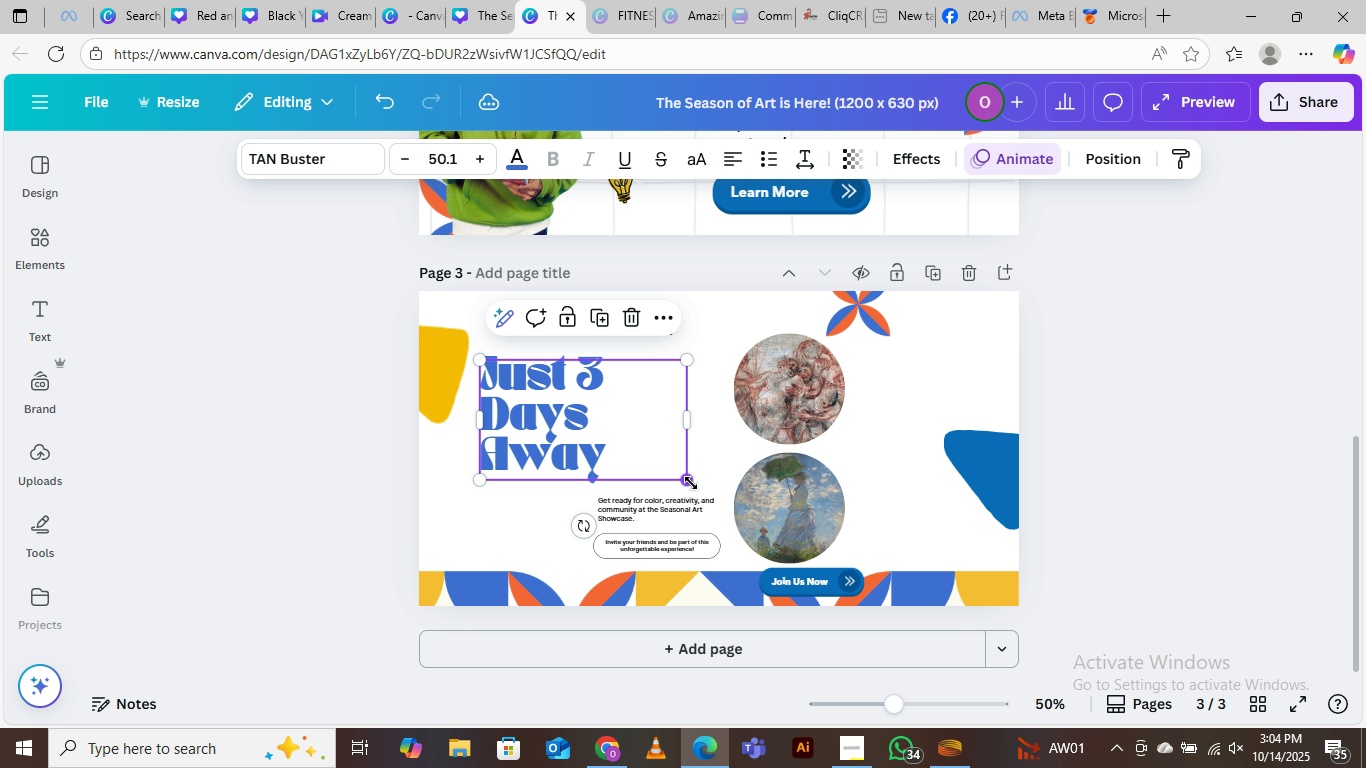 
left_click_drag(start_coordinate=[691, 483], to_coordinate=[755, 539])
 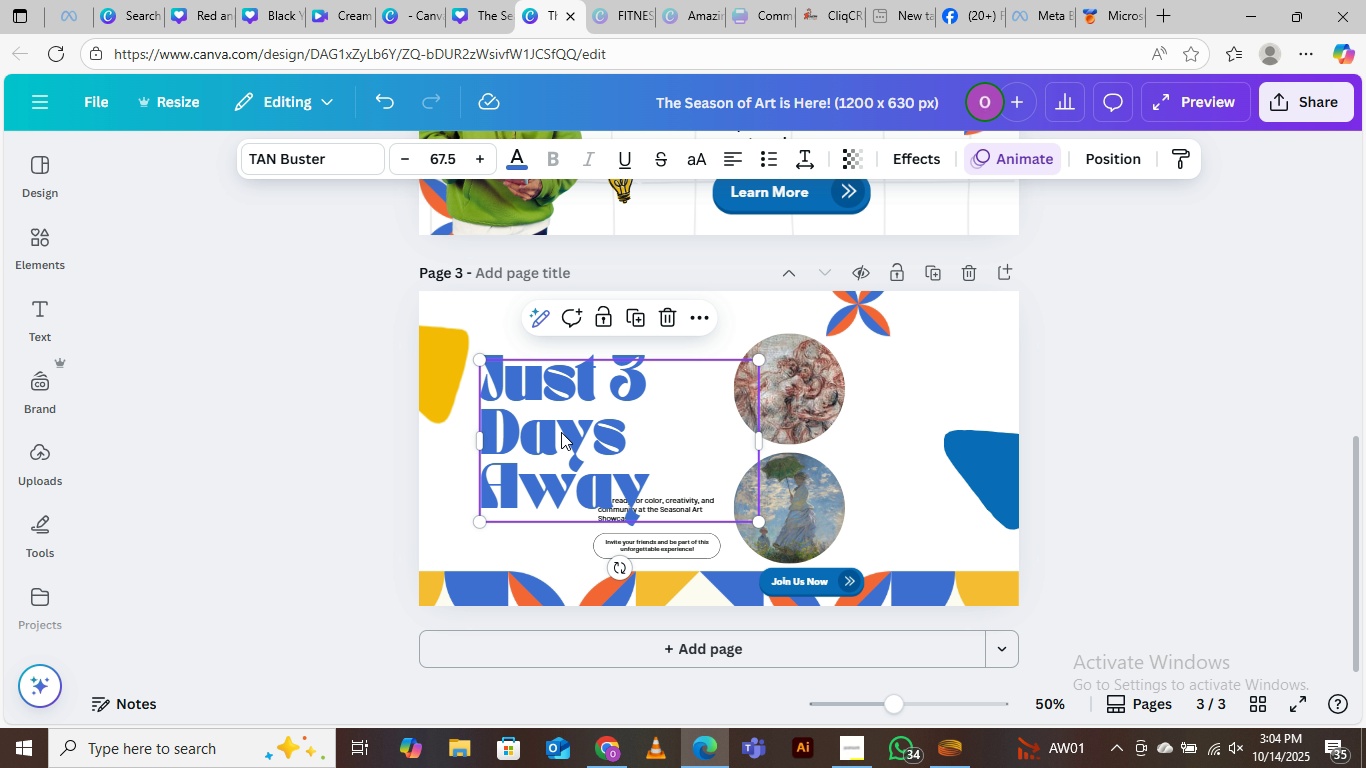 
left_click_drag(start_coordinate=[561, 432], to_coordinate=[557, 450])
 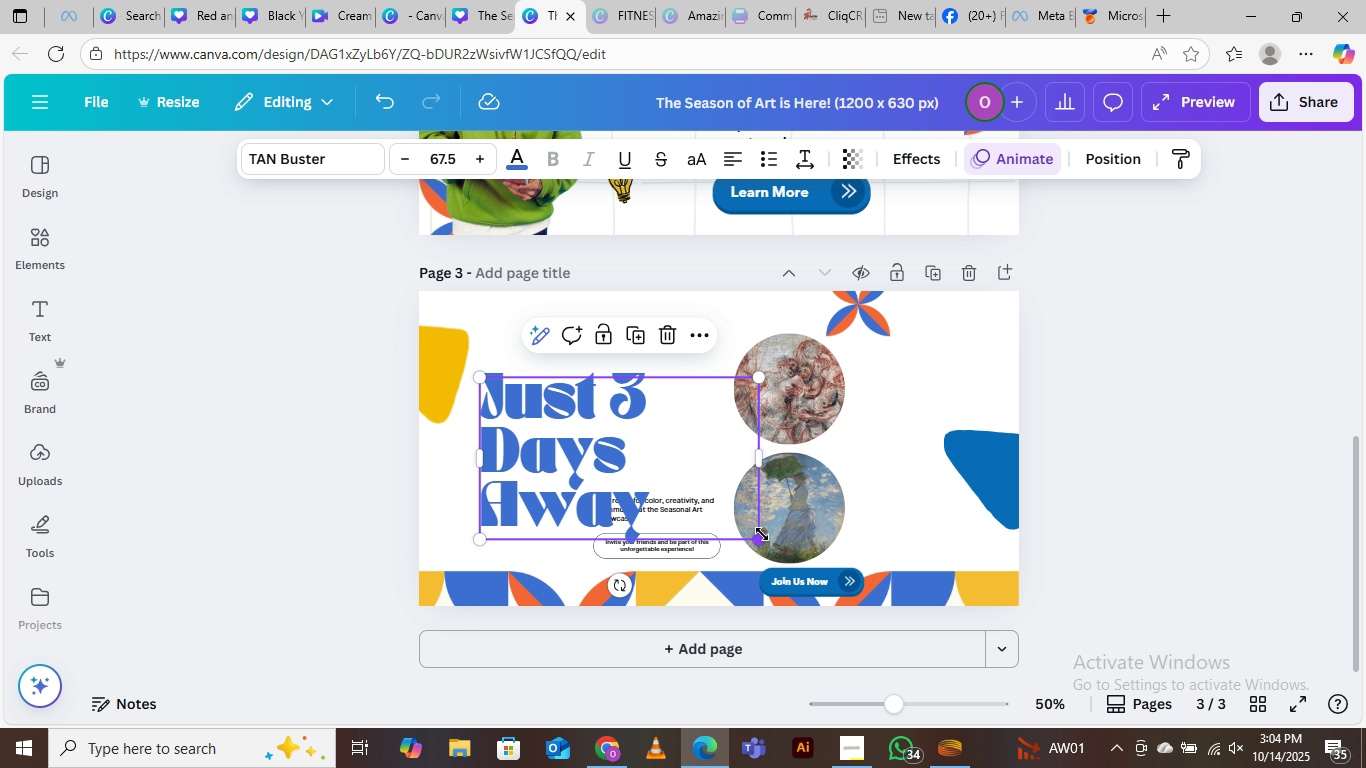 
left_click([805, 402])
 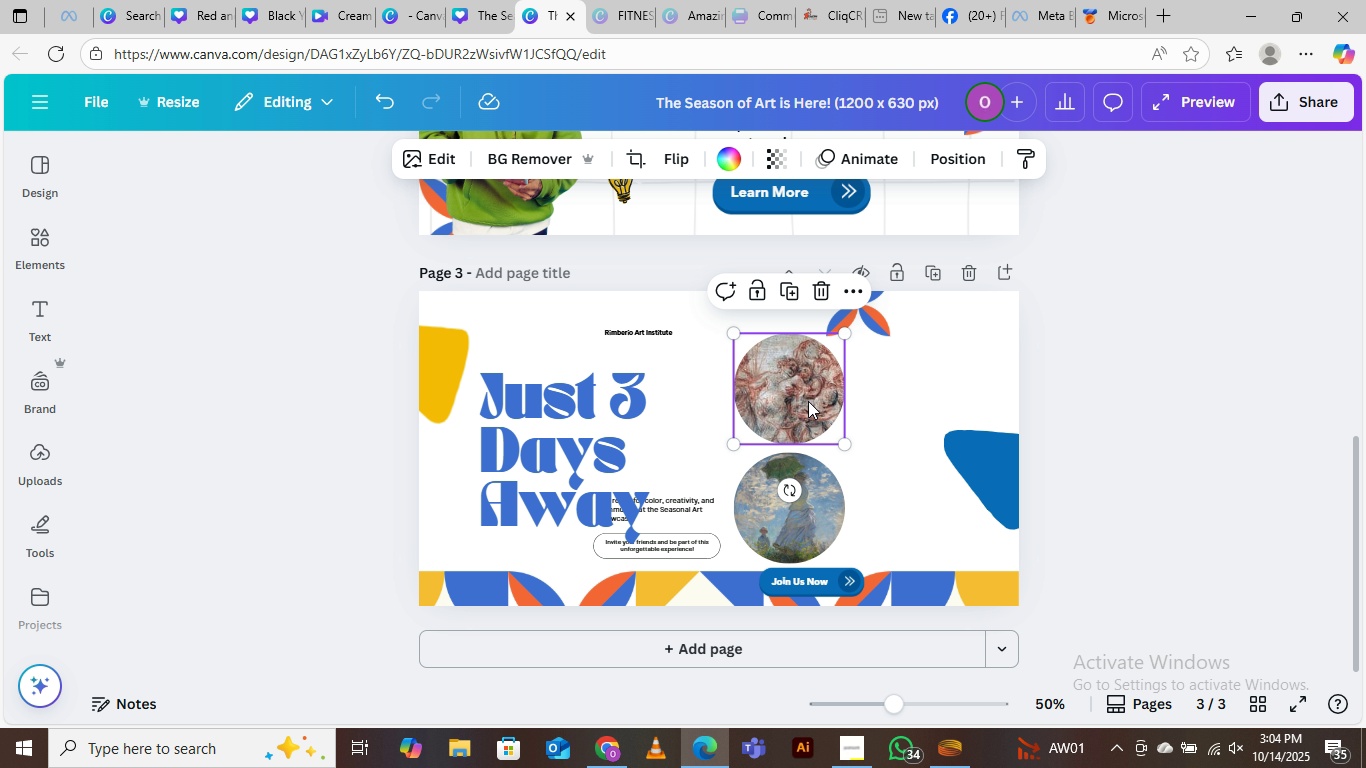 
left_click_drag(start_coordinate=[807, 401], to_coordinate=[884, 409])
 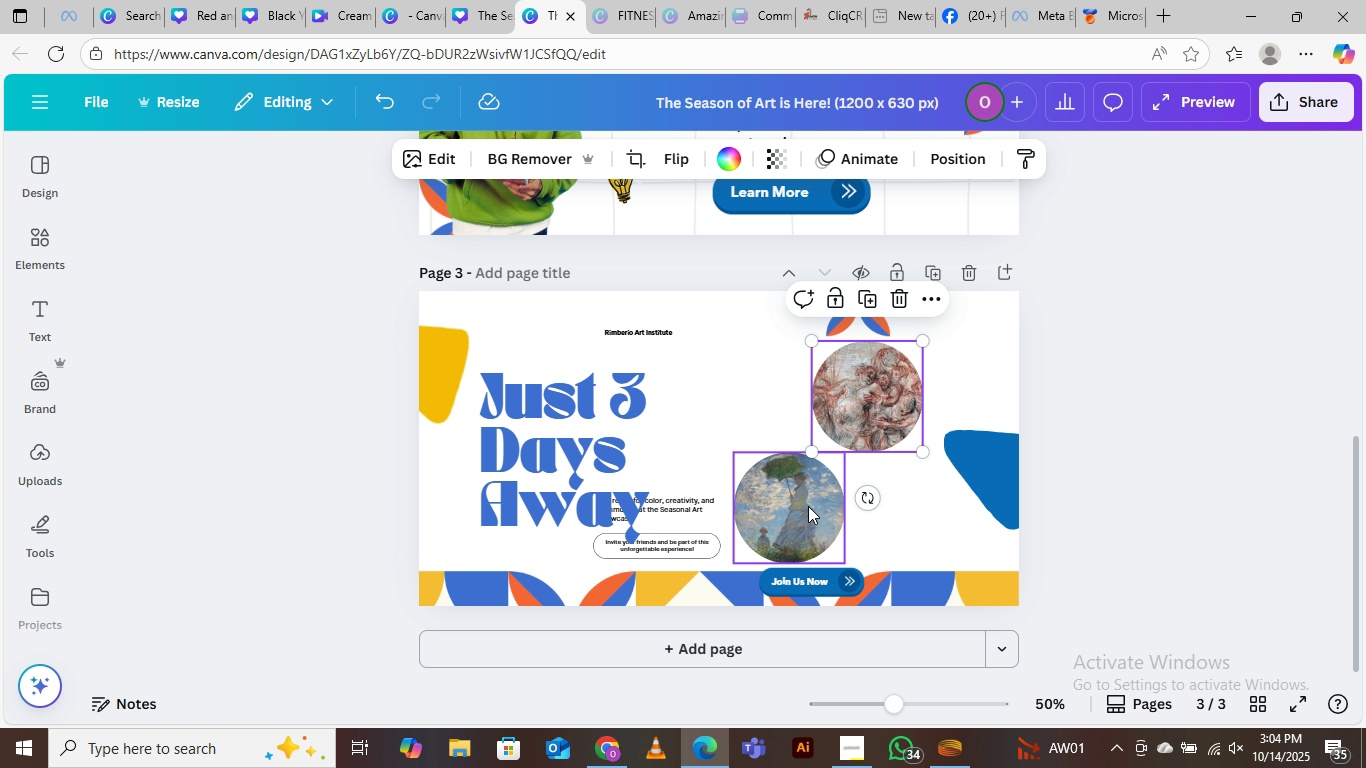 
left_click_drag(start_coordinate=[808, 506], to_coordinate=[884, 504])
 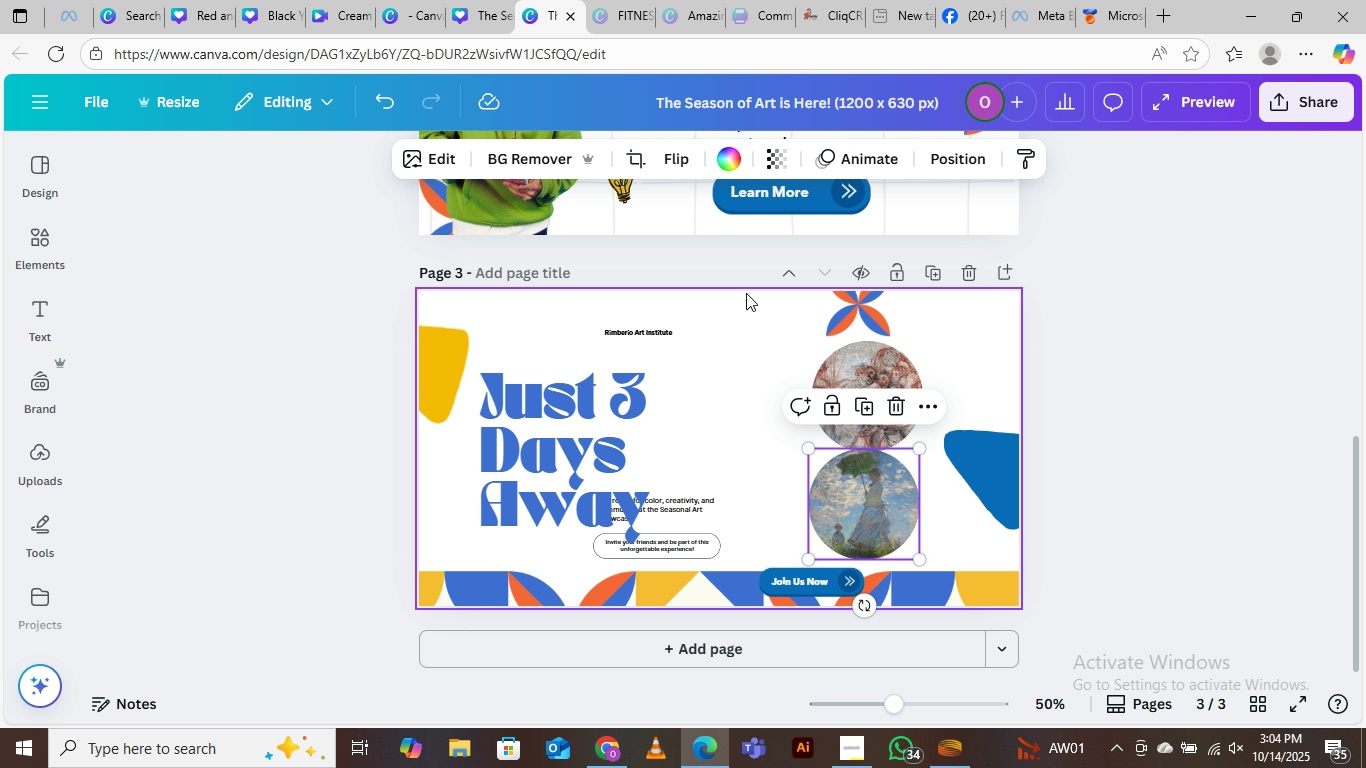 
left_click([712, 253])
 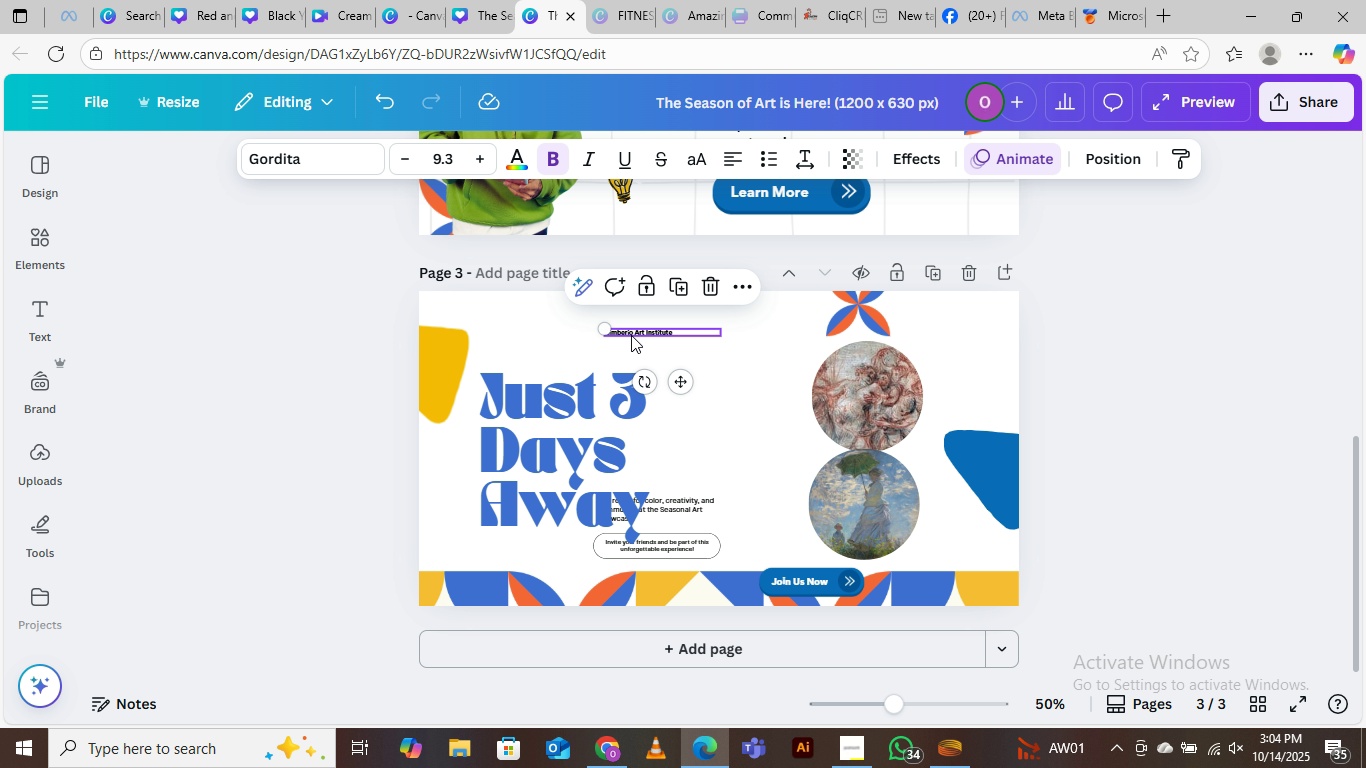 
left_click_drag(start_coordinate=[642, 335], to_coordinate=[530, 339])
 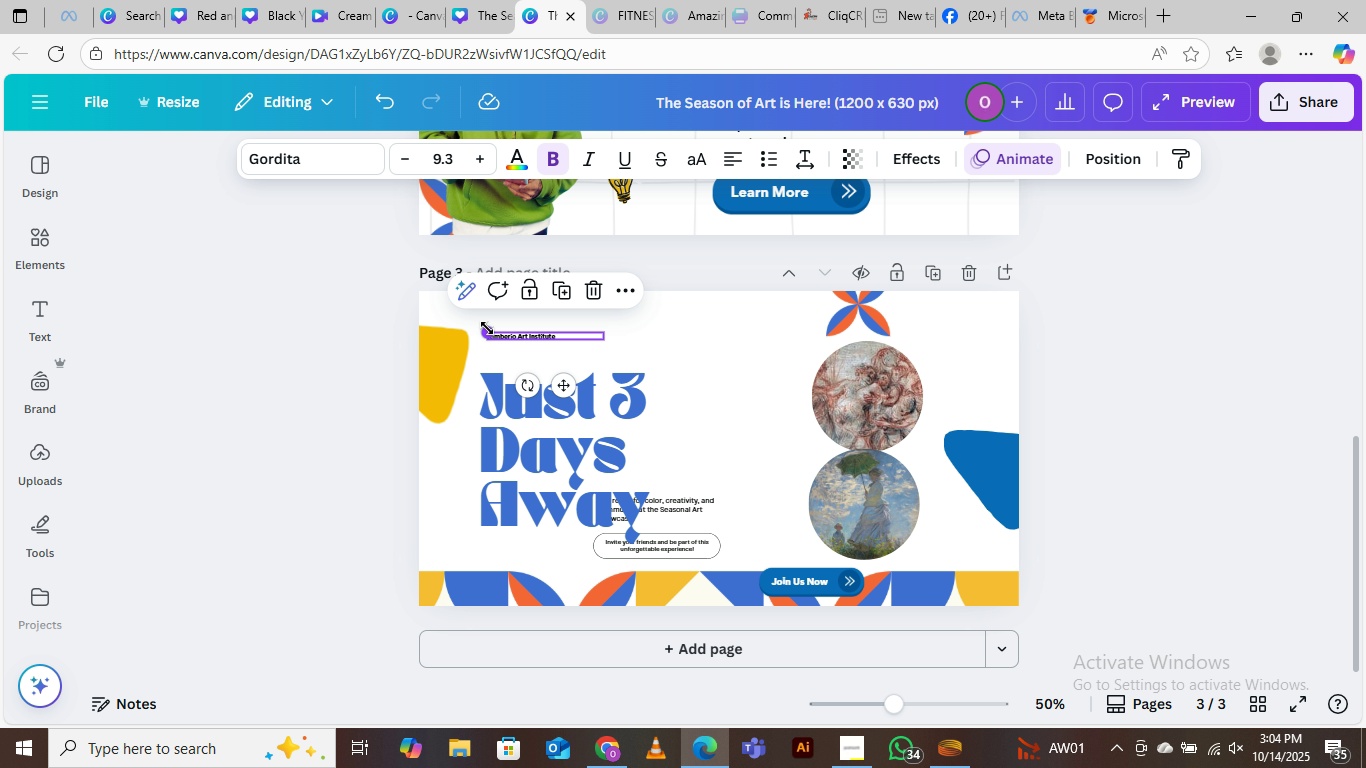 
left_click_drag(start_coordinate=[487, 327], to_coordinate=[429, 301])
 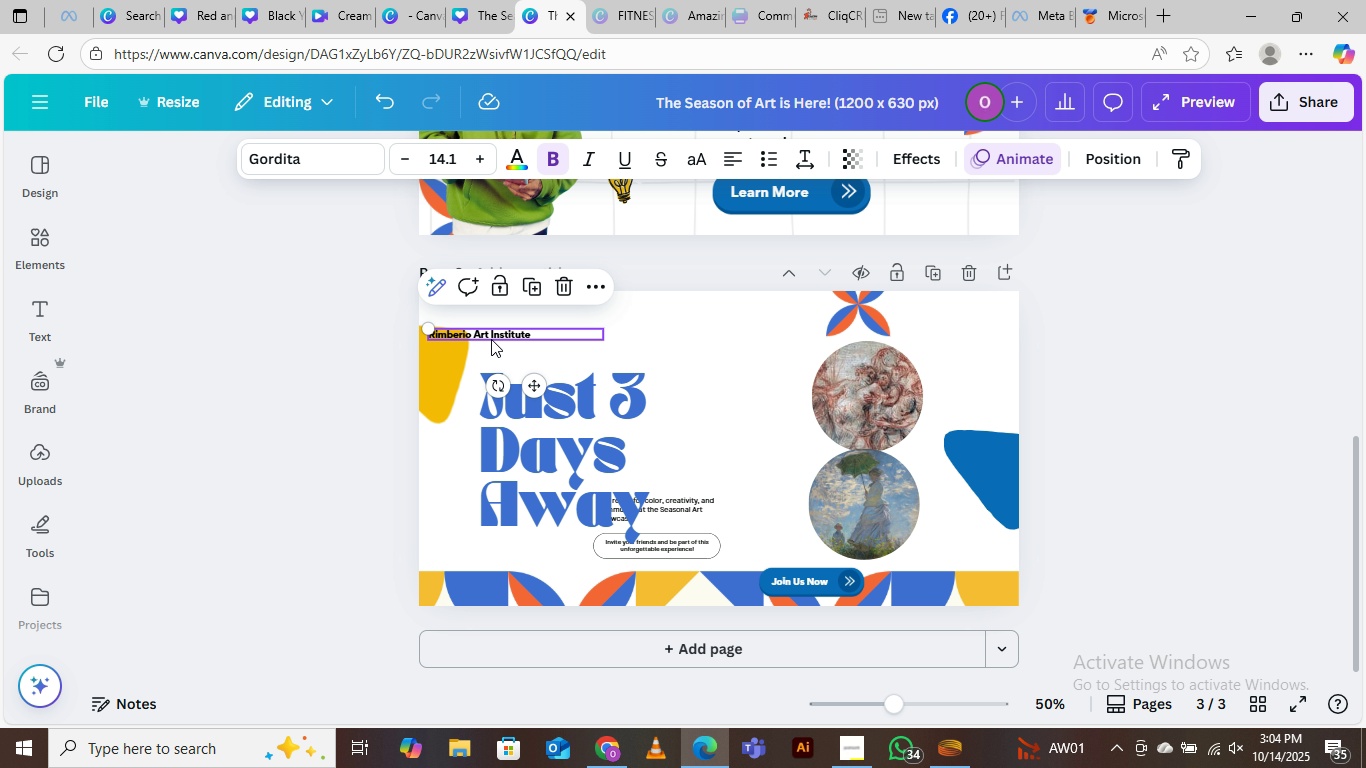 
left_click_drag(start_coordinate=[491, 335], to_coordinate=[540, 340])
 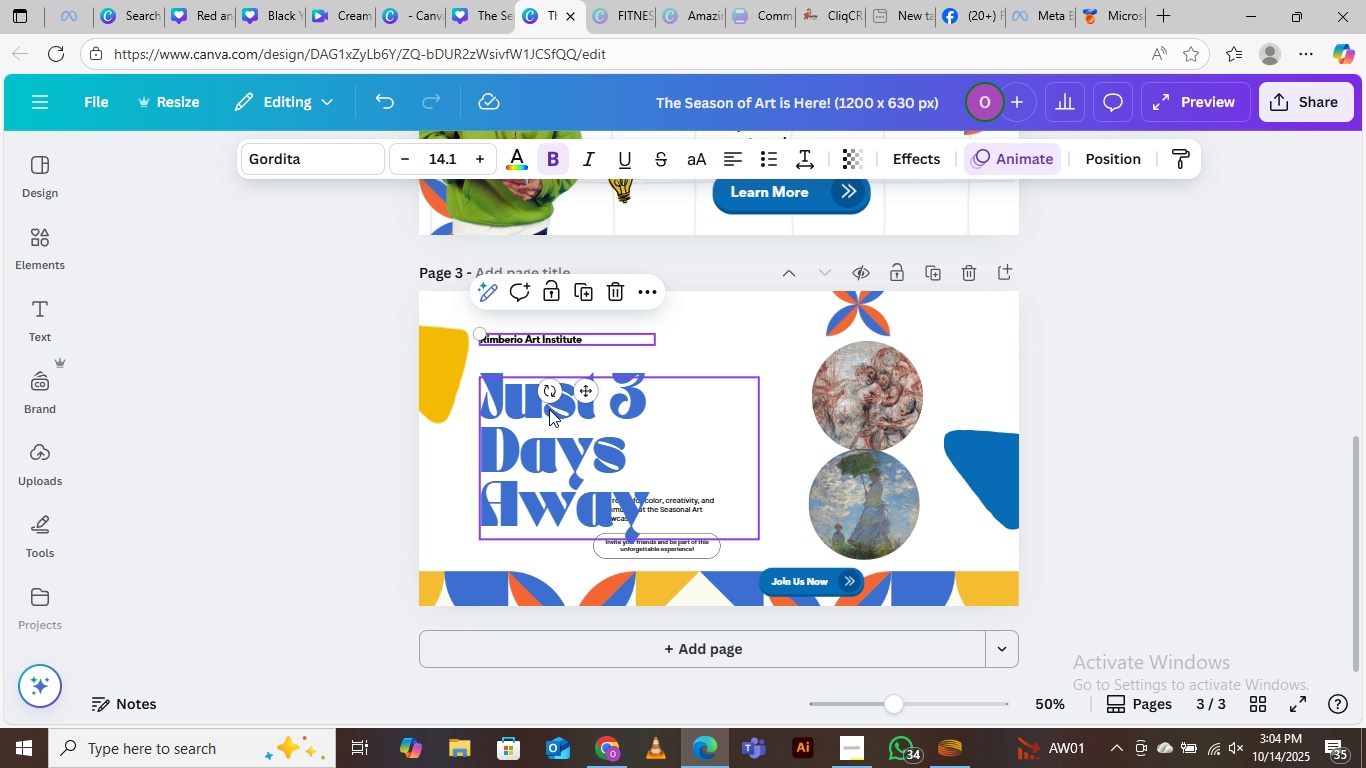 
left_click_drag(start_coordinate=[549, 409], to_coordinate=[546, 388])
 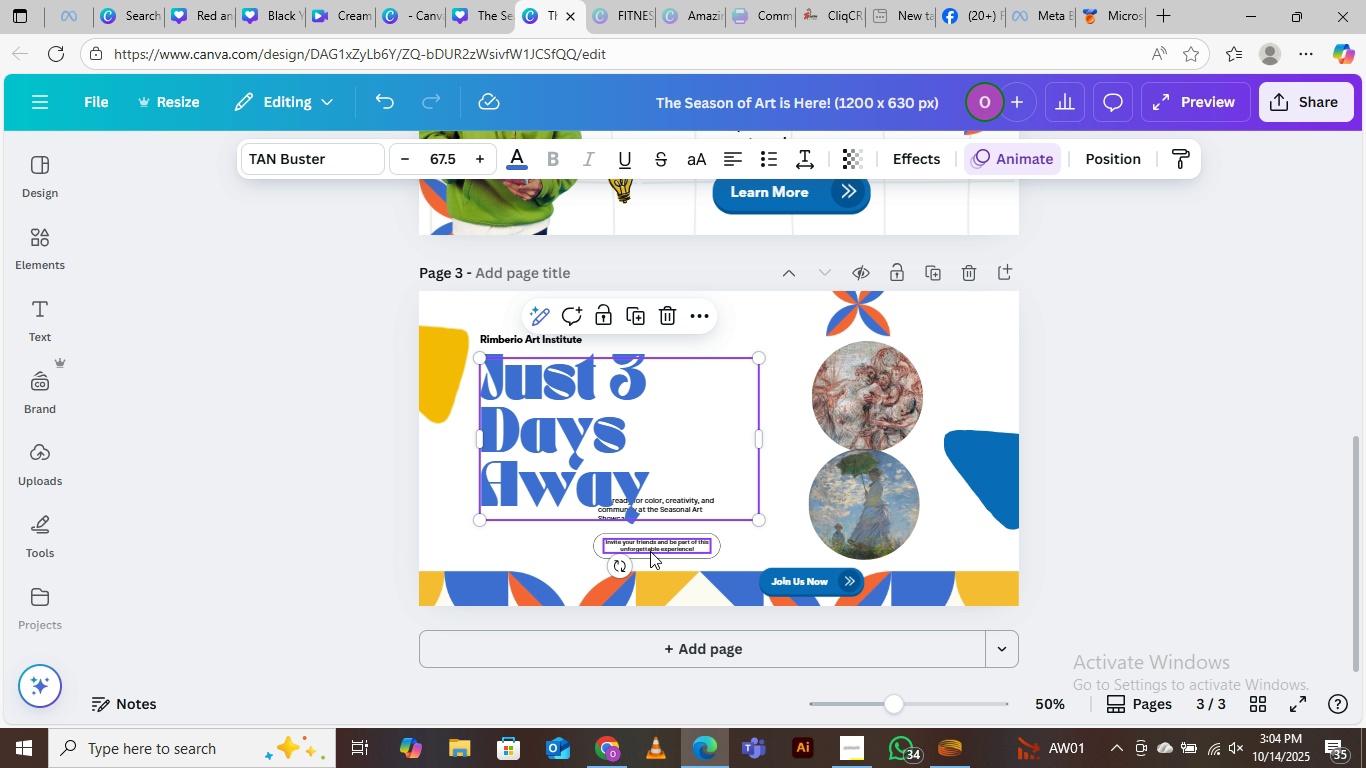 
key(Control+Equal)
 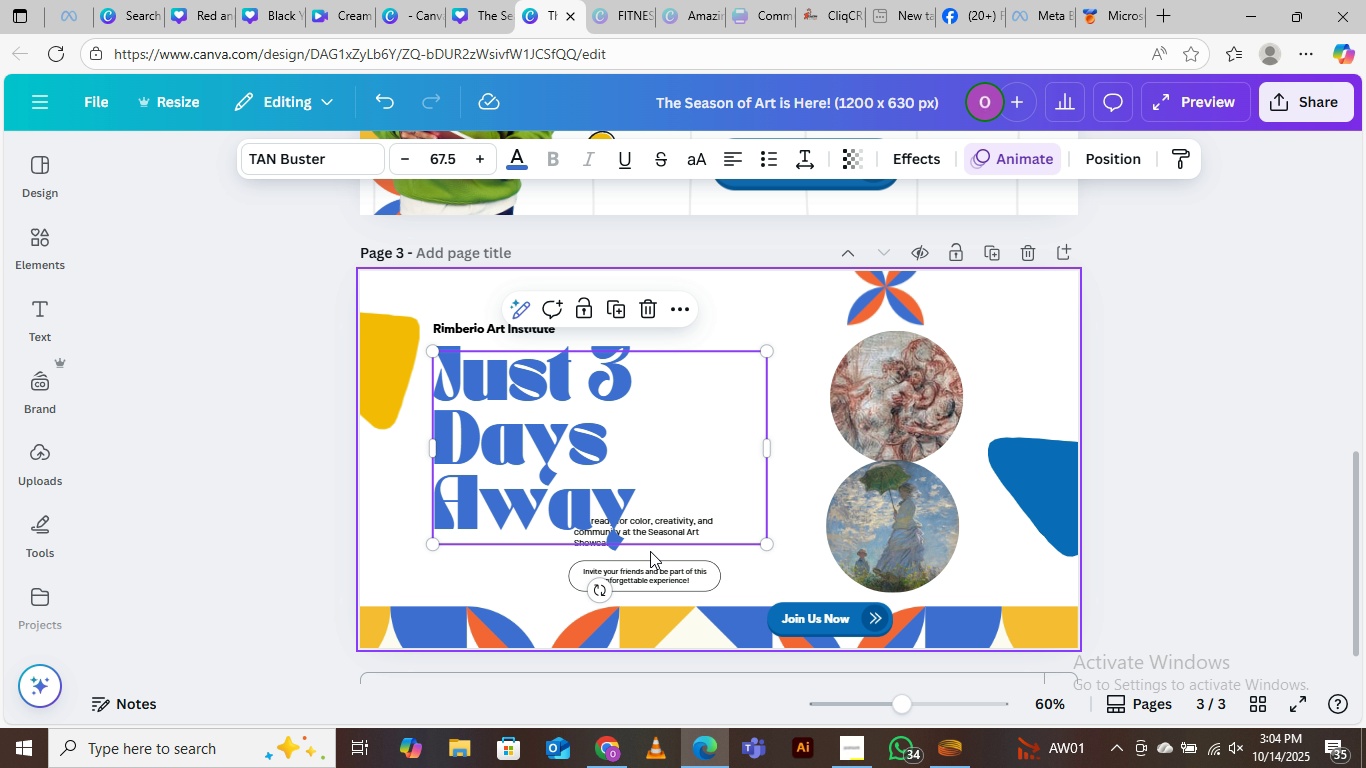 
key(Control+Equal)
 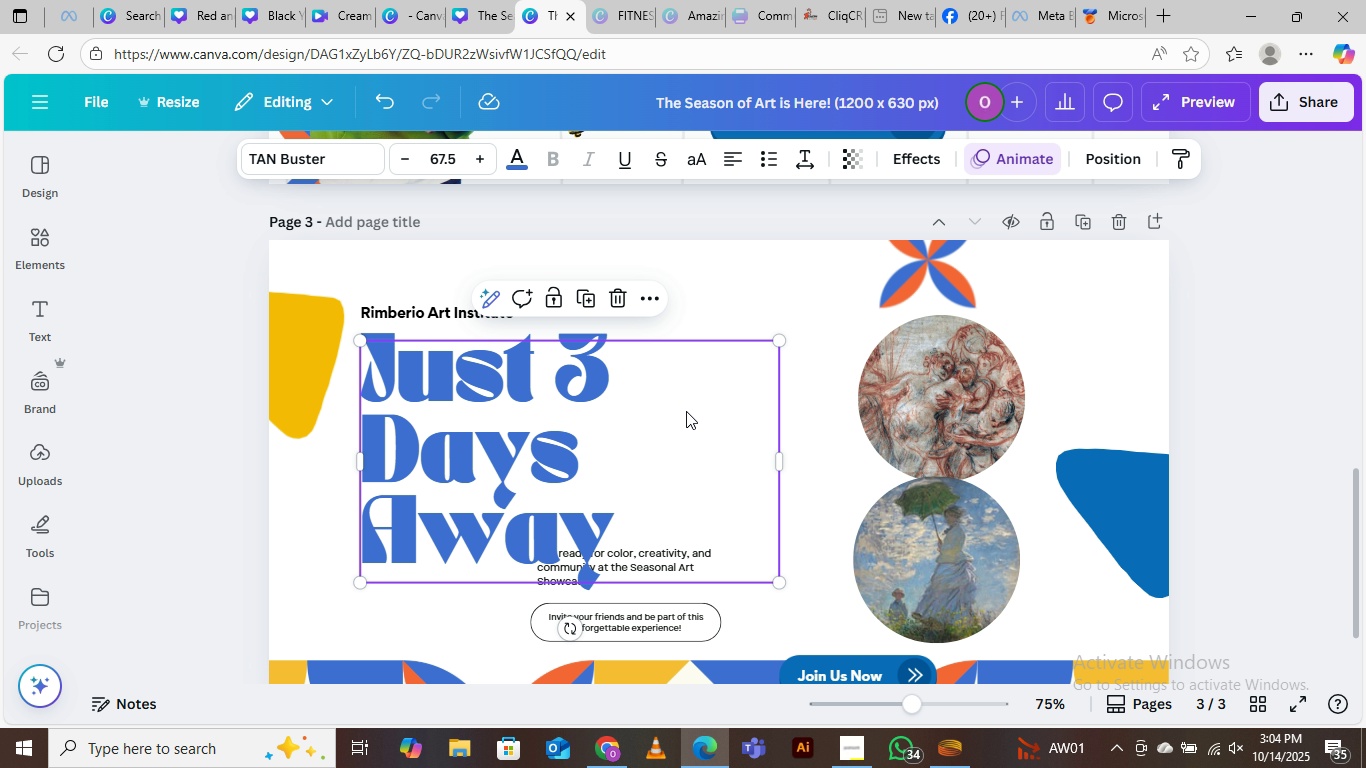 
left_click_drag(start_coordinate=[451, 436], to_coordinate=[429, 363])
 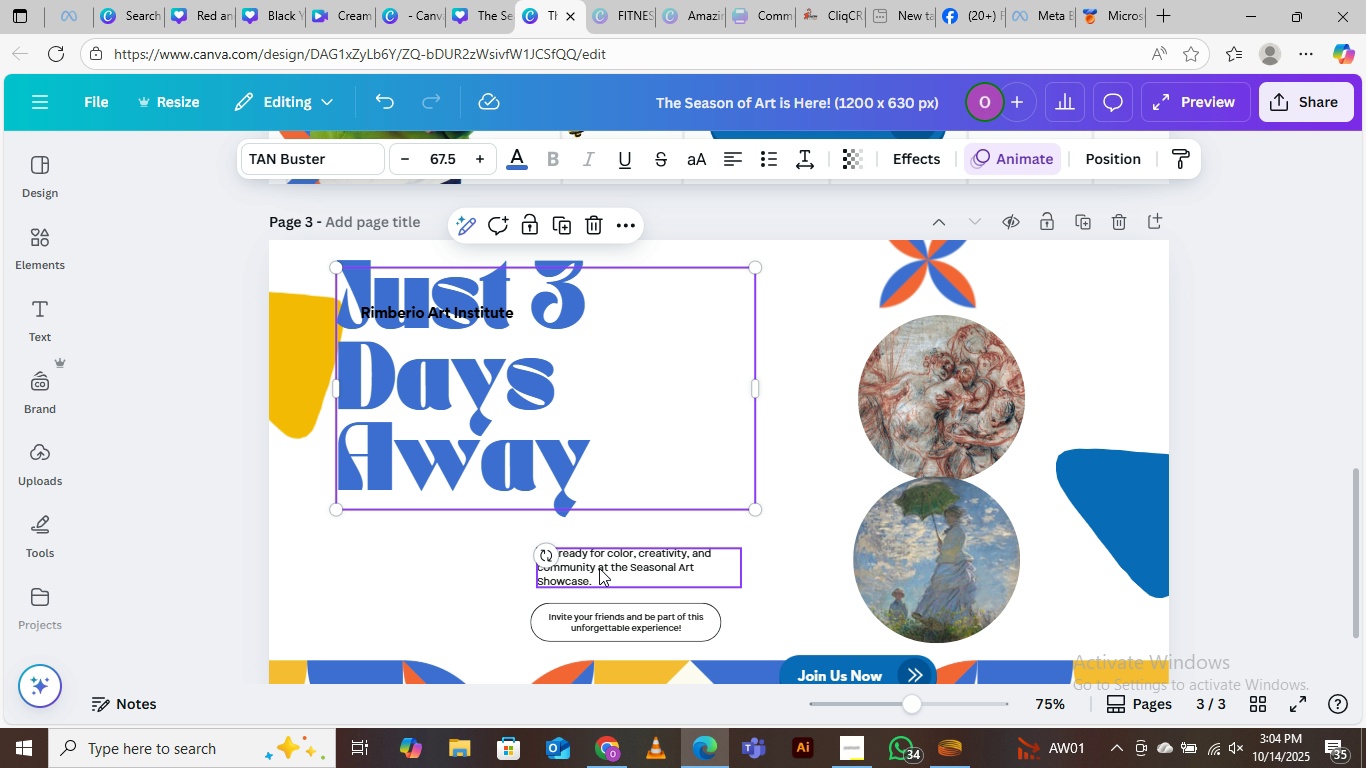 
left_click_drag(start_coordinate=[599, 568], to_coordinate=[712, 406])
 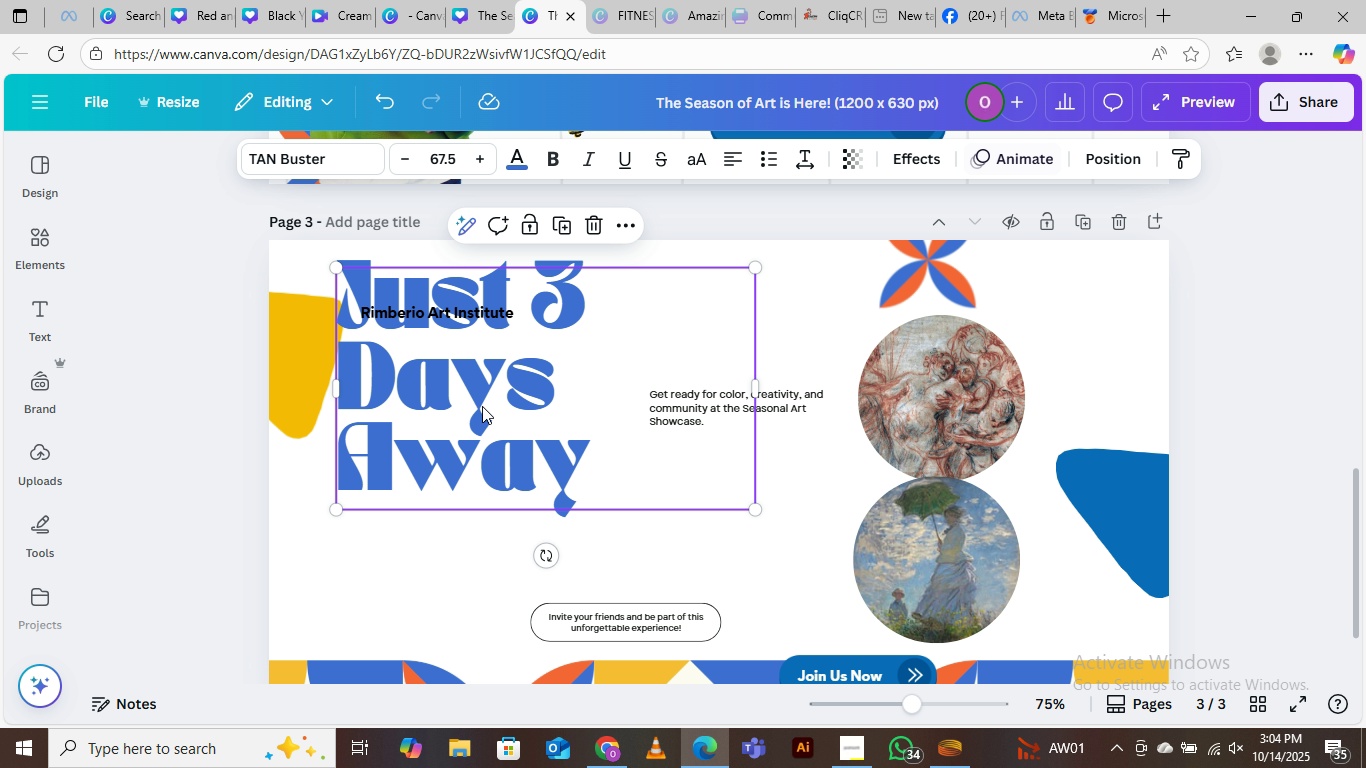 
left_click_drag(start_coordinate=[482, 399], to_coordinate=[488, 488])
 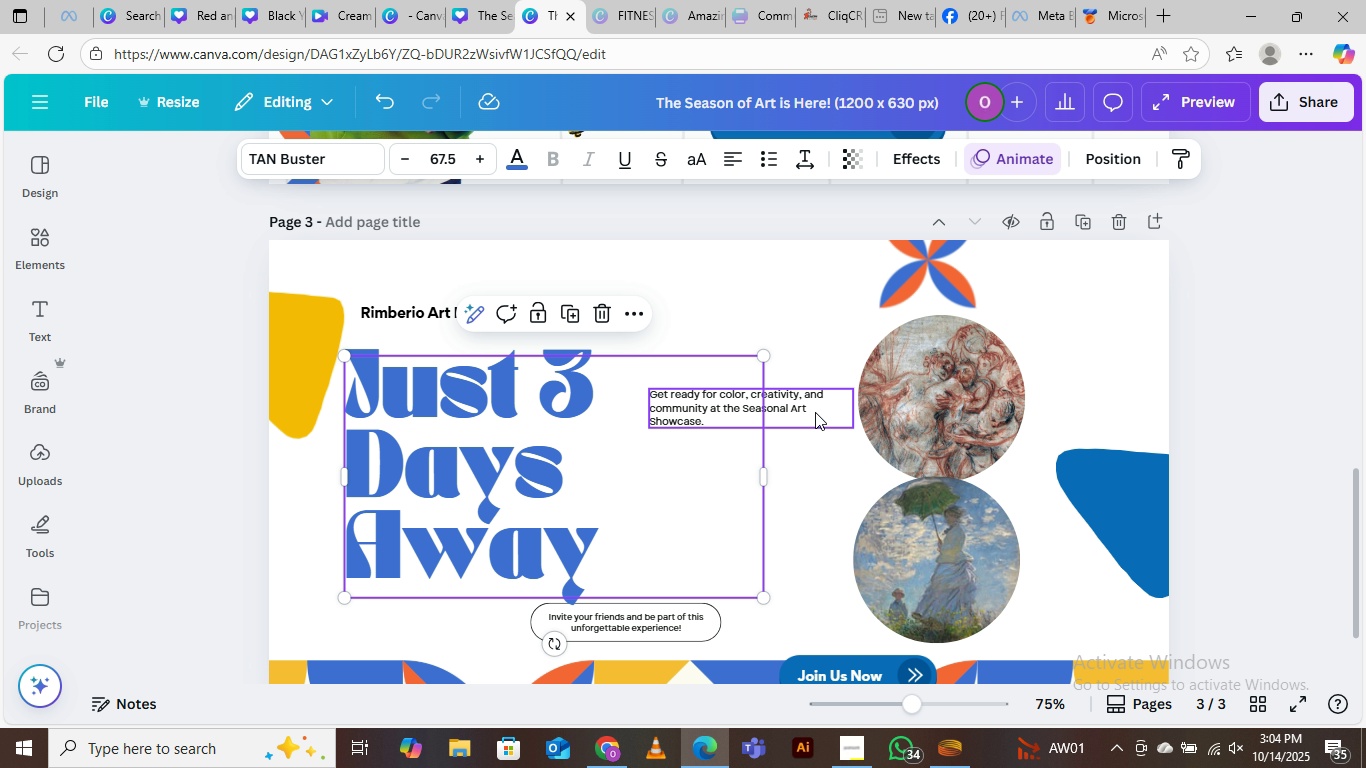 
left_click([813, 409])
 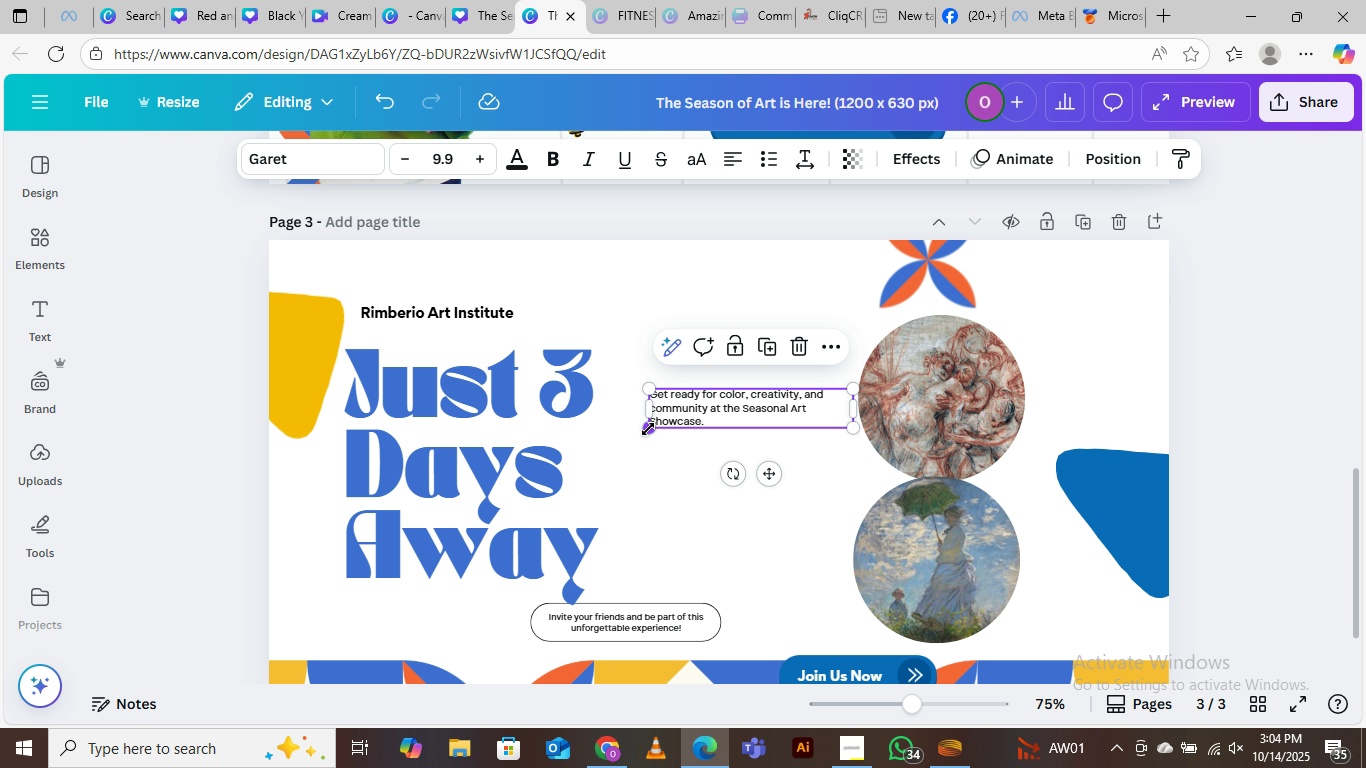 
left_click_drag(start_coordinate=[648, 429], to_coordinate=[617, 472])
 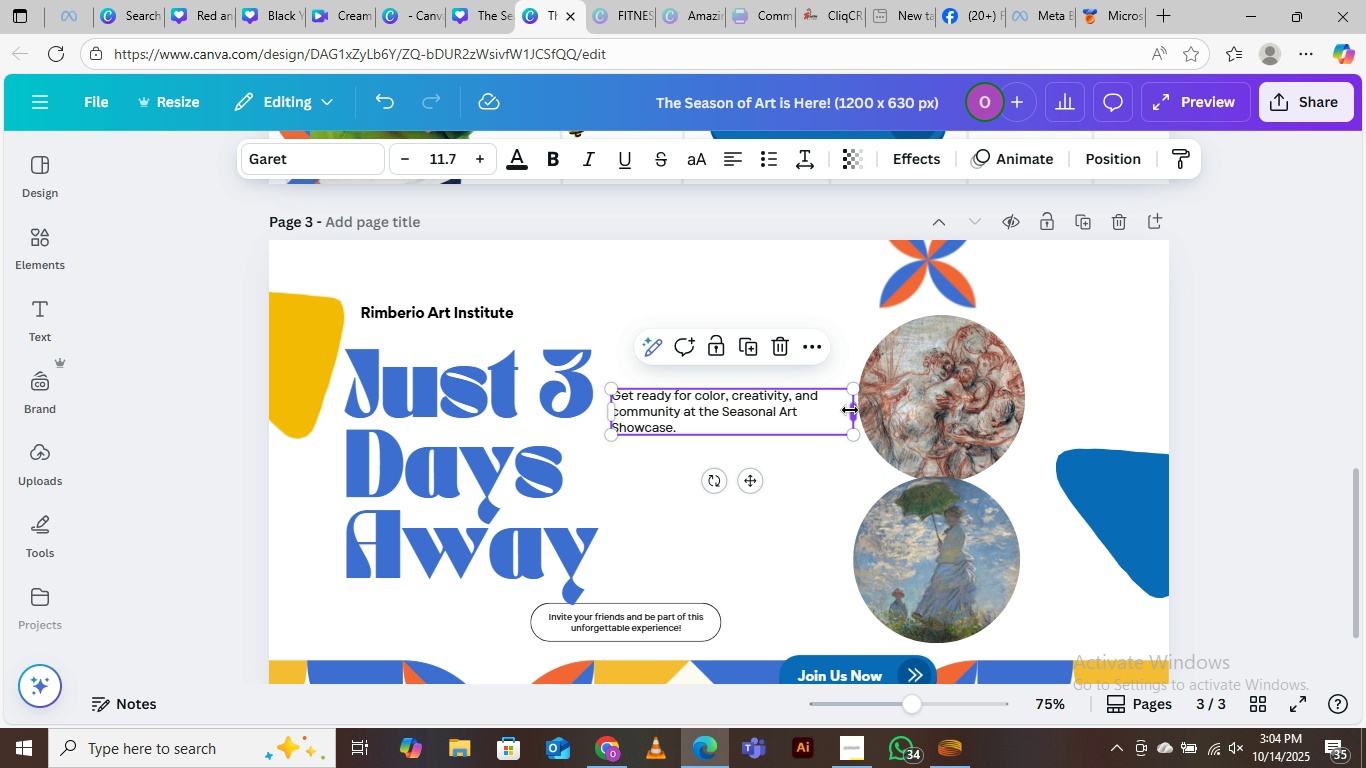 
left_click_drag(start_coordinate=[858, 410], to_coordinate=[793, 410])
 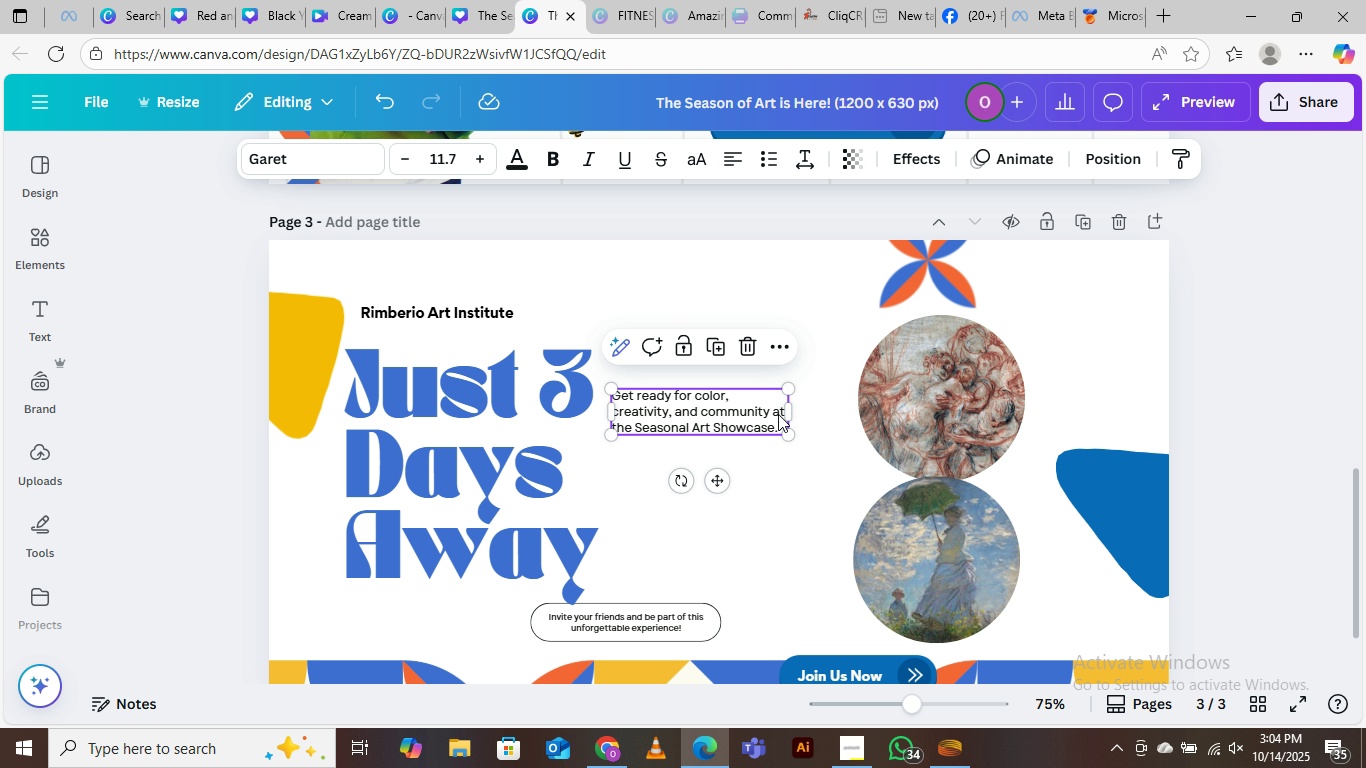 
left_click_drag(start_coordinate=[776, 414], to_coordinate=[808, 471])
 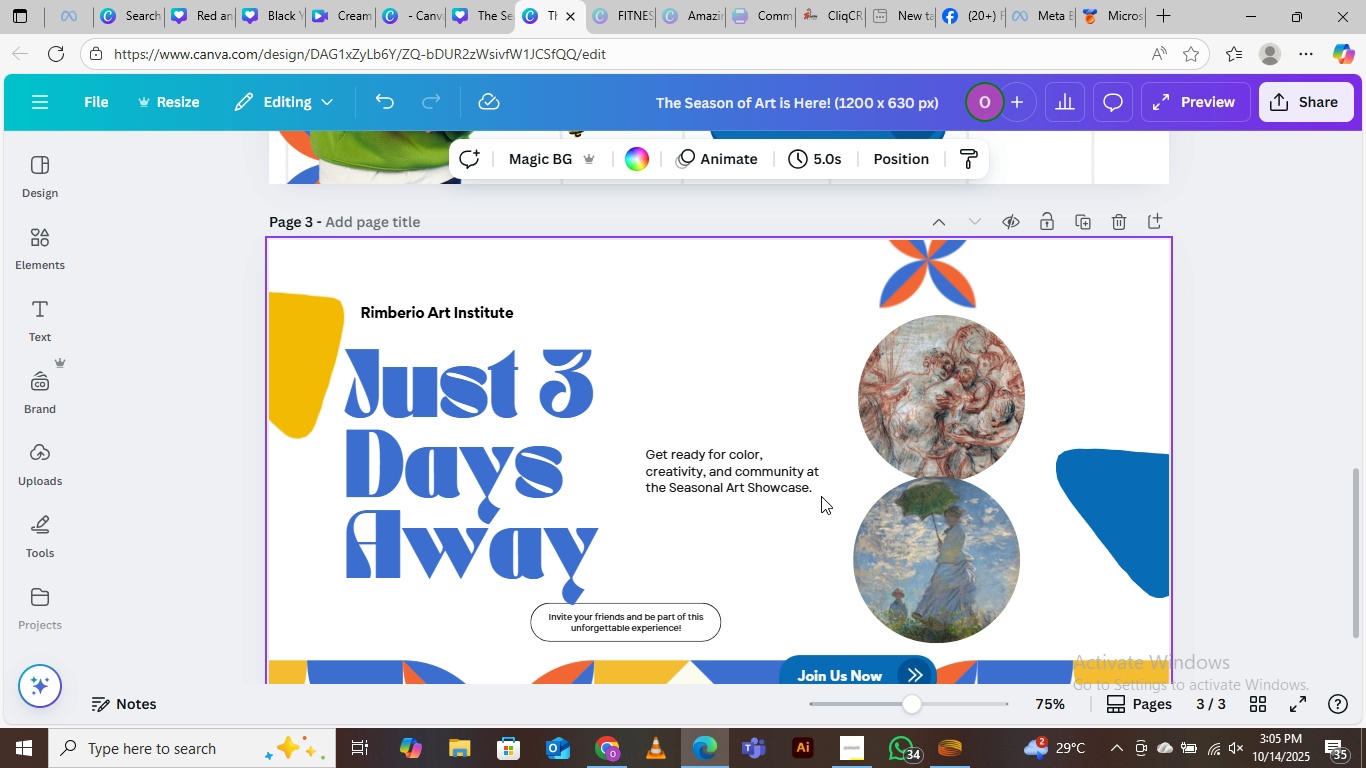 
left_click([777, 468])
 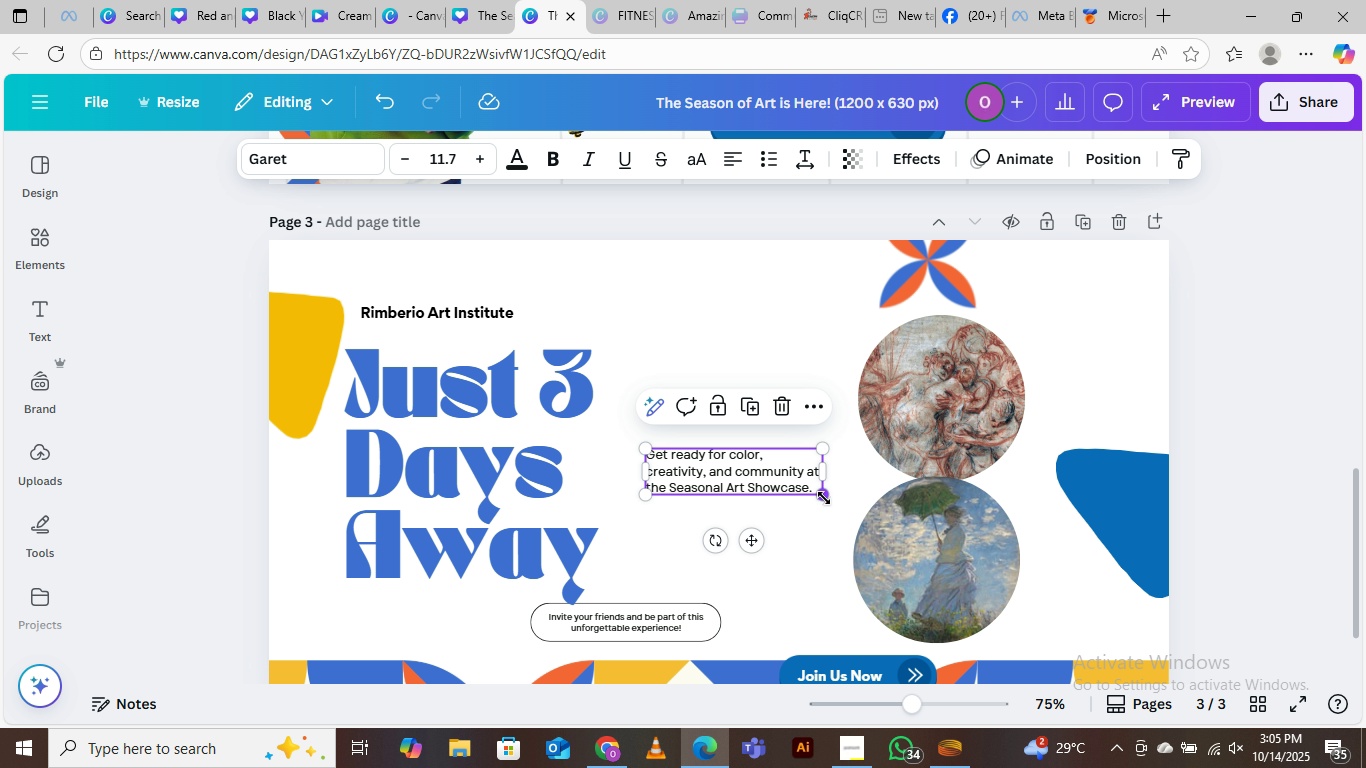 
left_click_drag(start_coordinate=[821, 499], to_coordinate=[876, 531])
 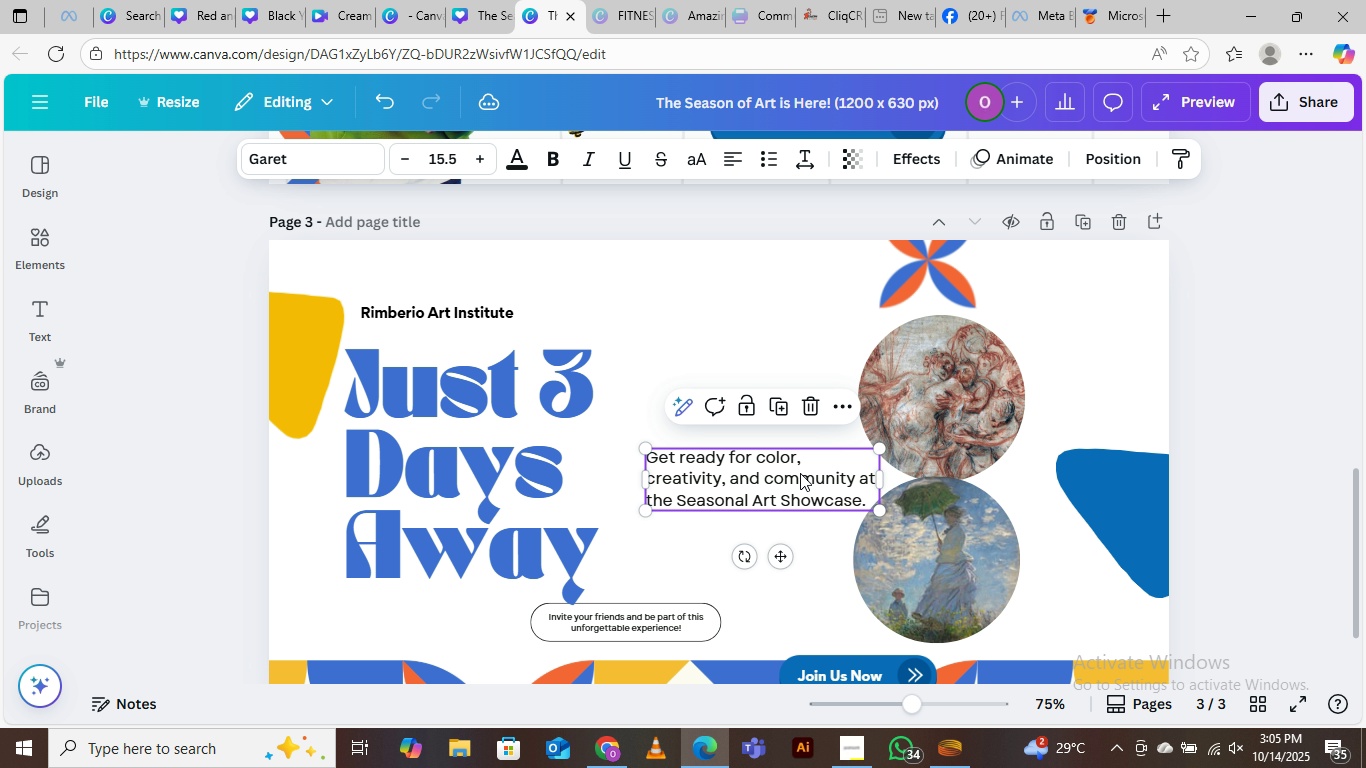 
left_click_drag(start_coordinate=[798, 473], to_coordinate=[776, 458])
 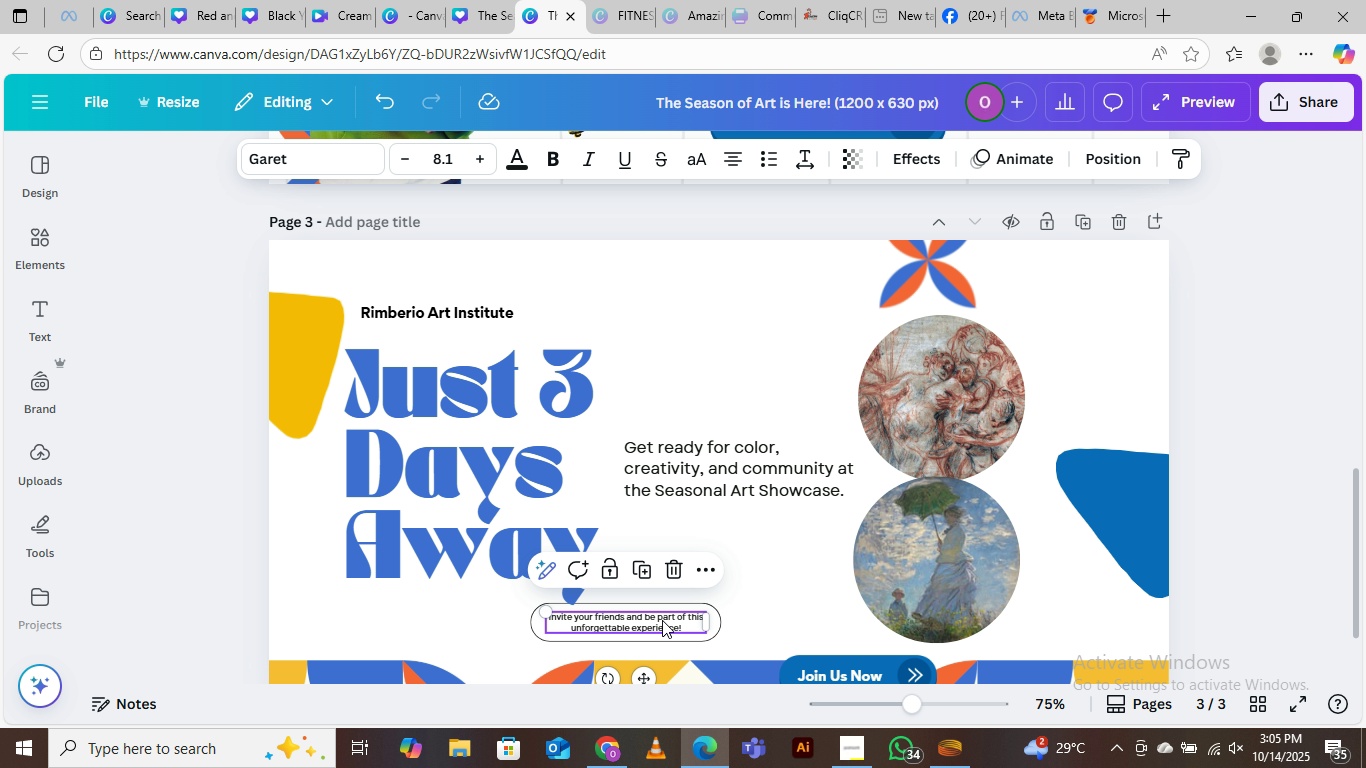 
left_click([662, 620])
 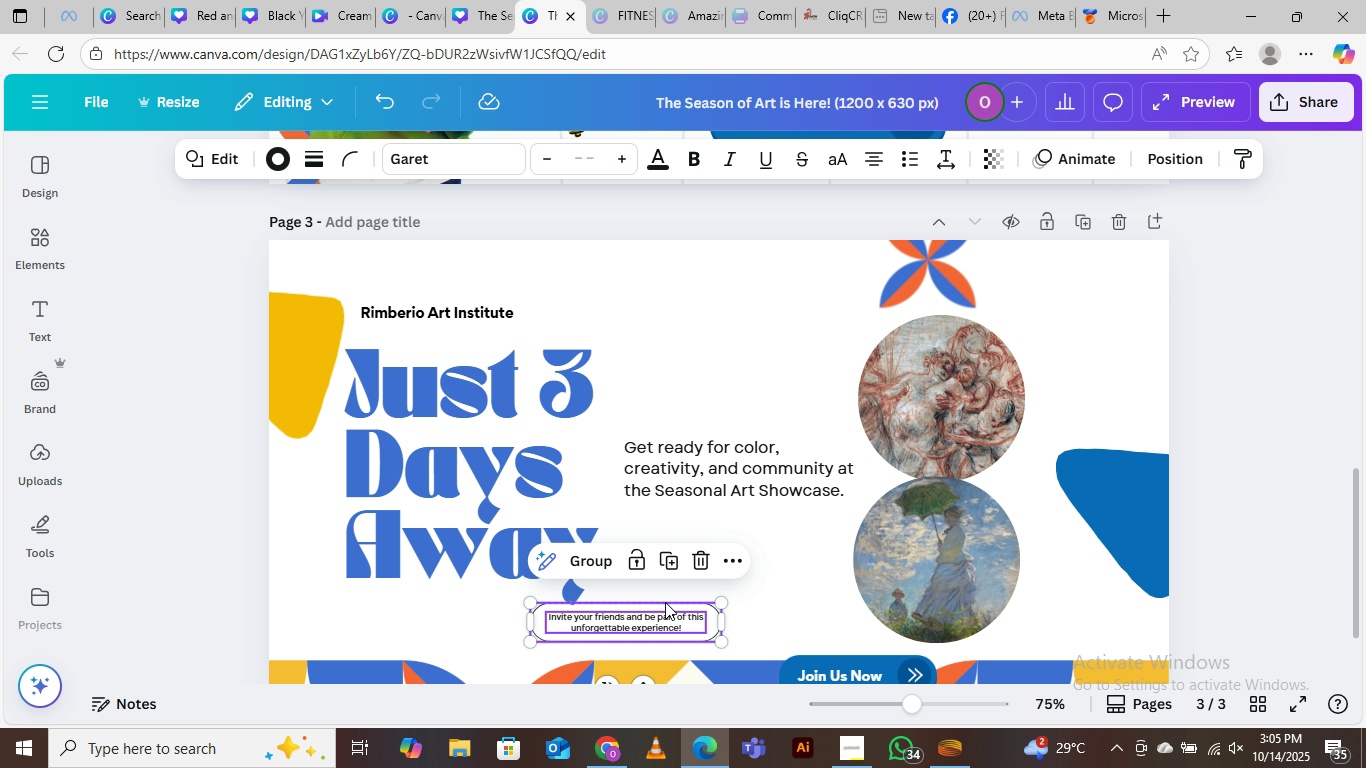 
hold_key(key=ShiftLeft, duration=0.66)
left_click([665, 602])
 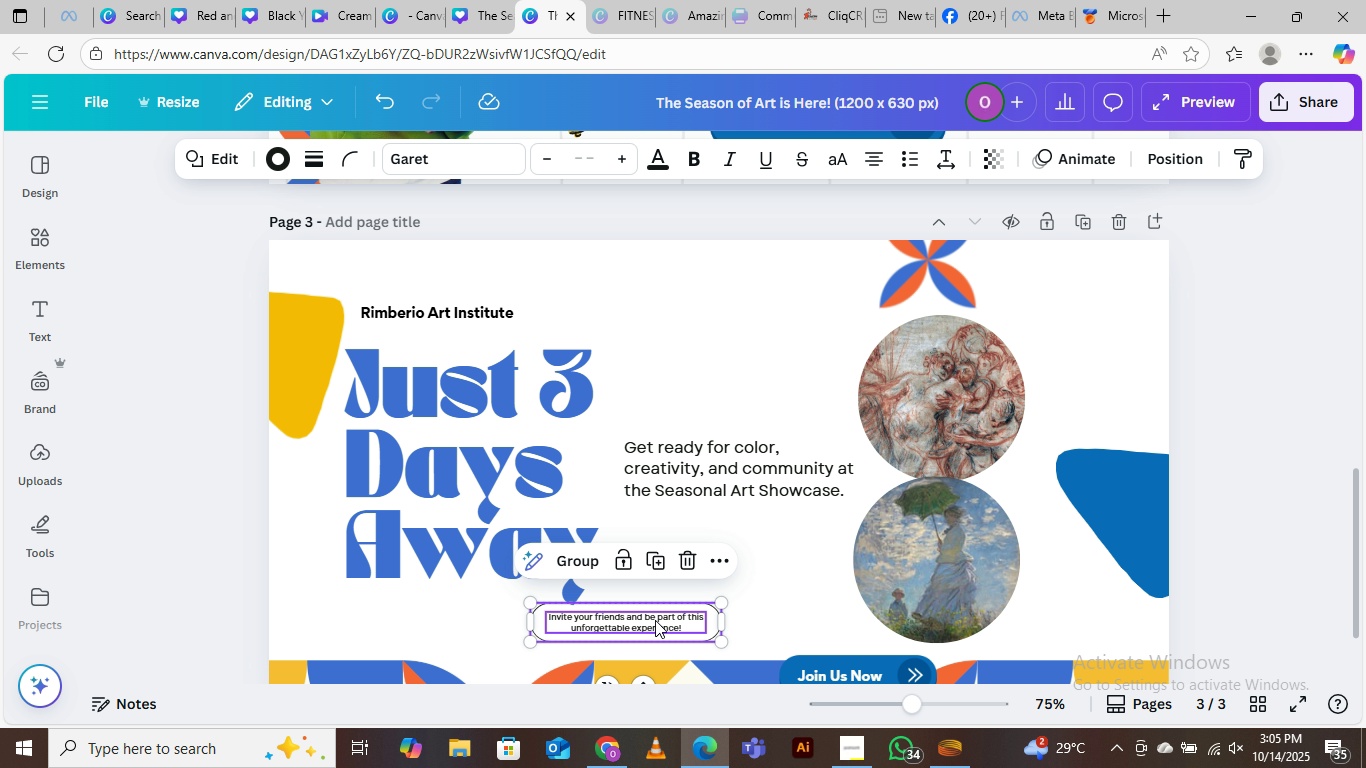 
left_click_drag(start_coordinate=[655, 619], to_coordinate=[746, 534])
 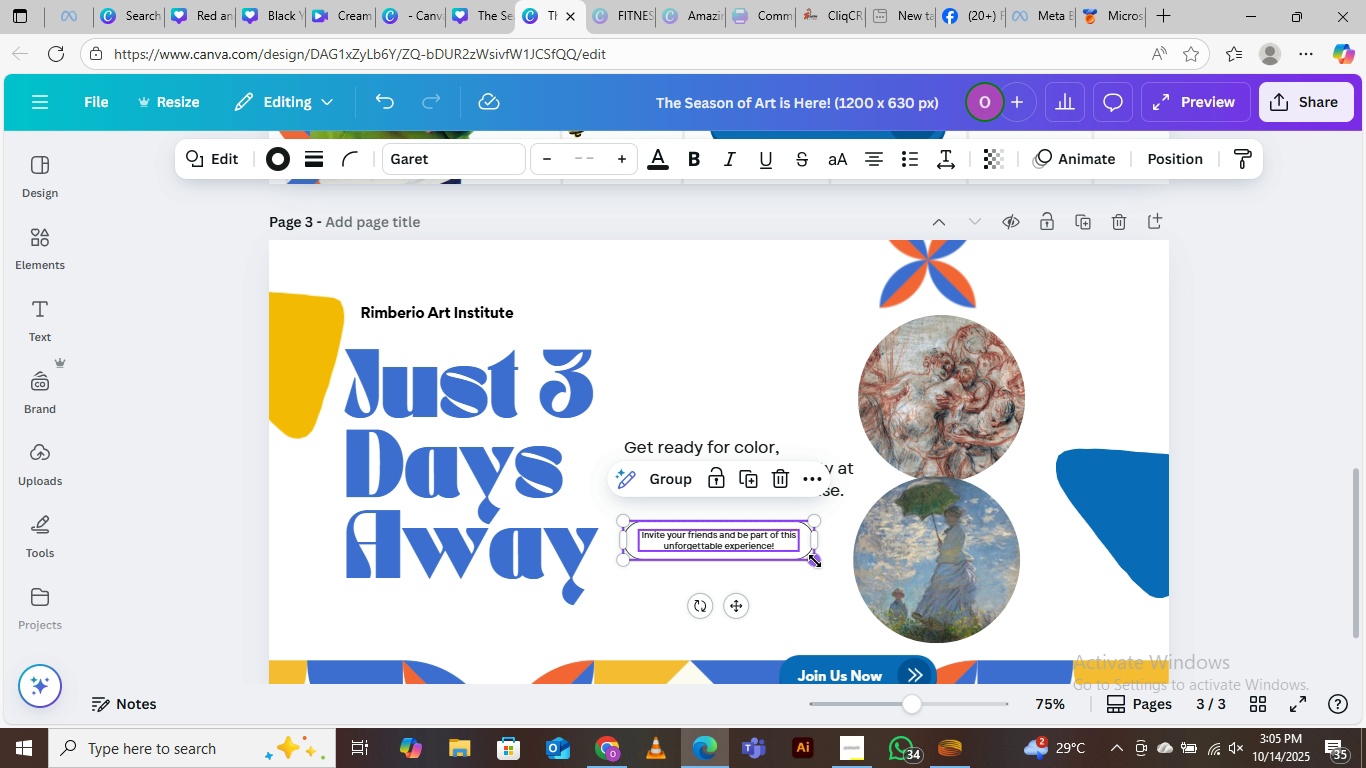 
left_click_drag(start_coordinate=[815, 561], to_coordinate=[847, 581])
 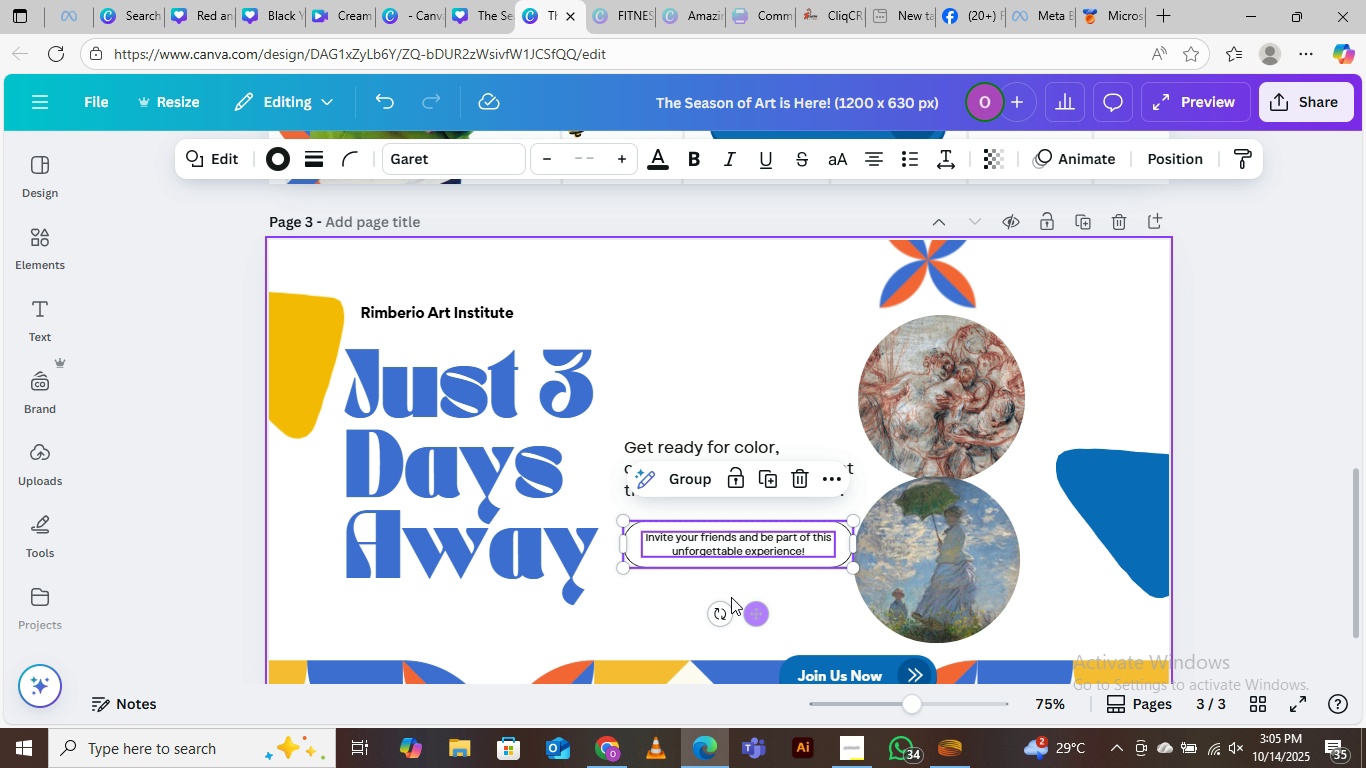 
left_click([647, 591])
 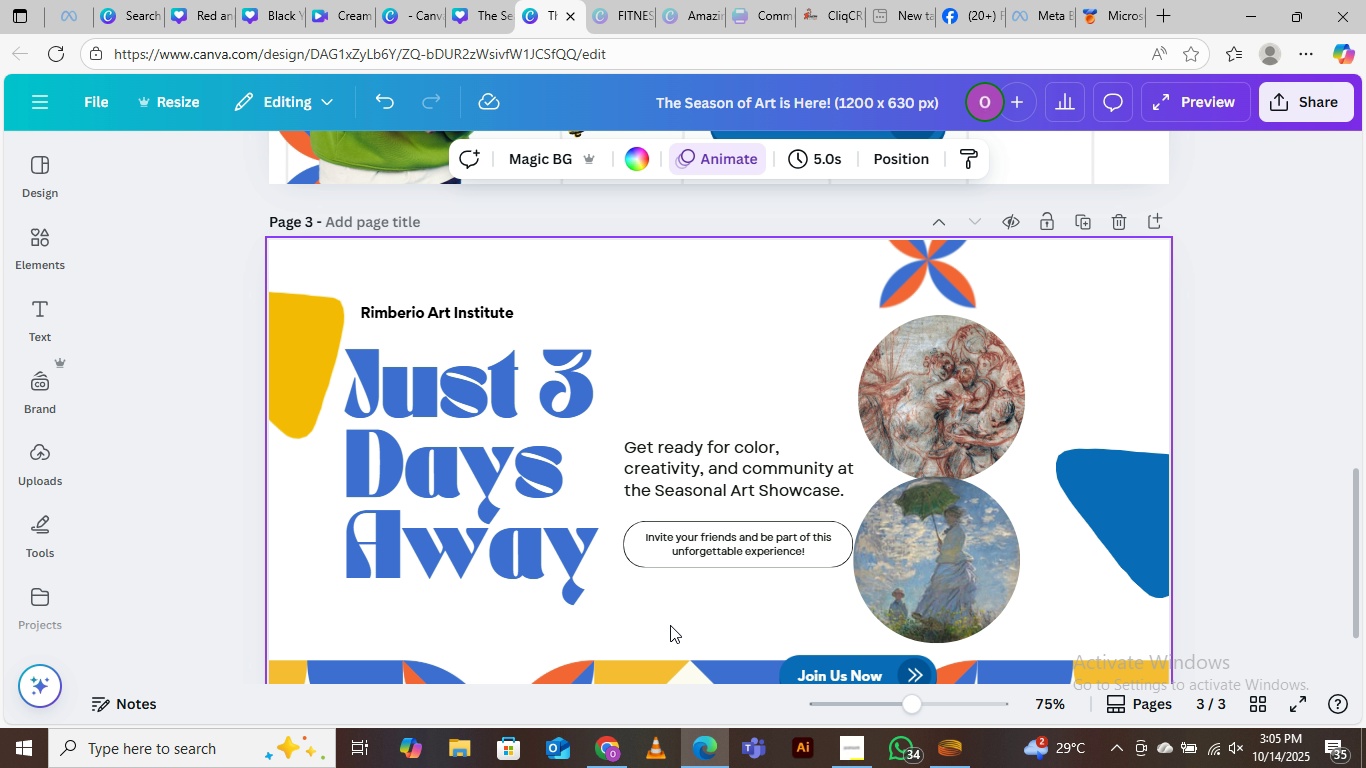 
left_click([670, 625])
 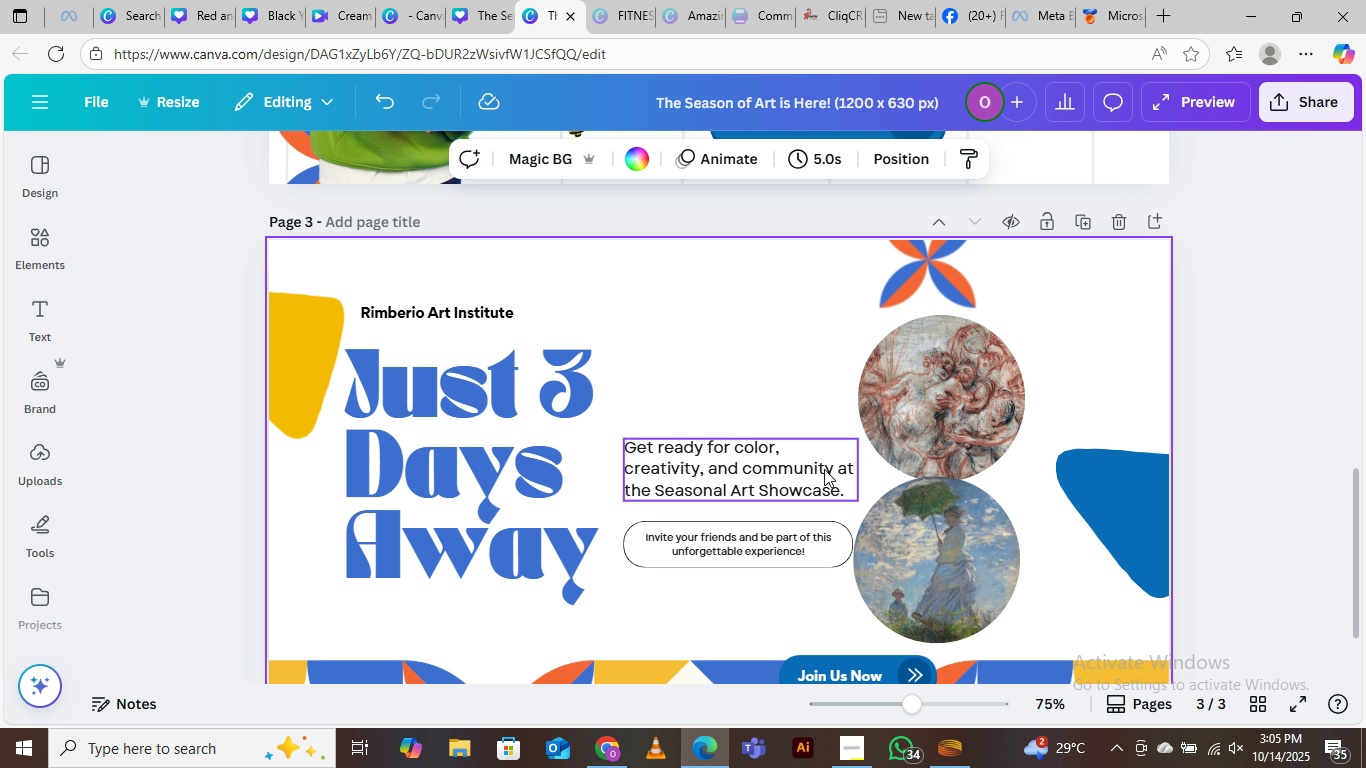 
left_click_drag(start_coordinate=[824, 469], to_coordinate=[825, 430])
 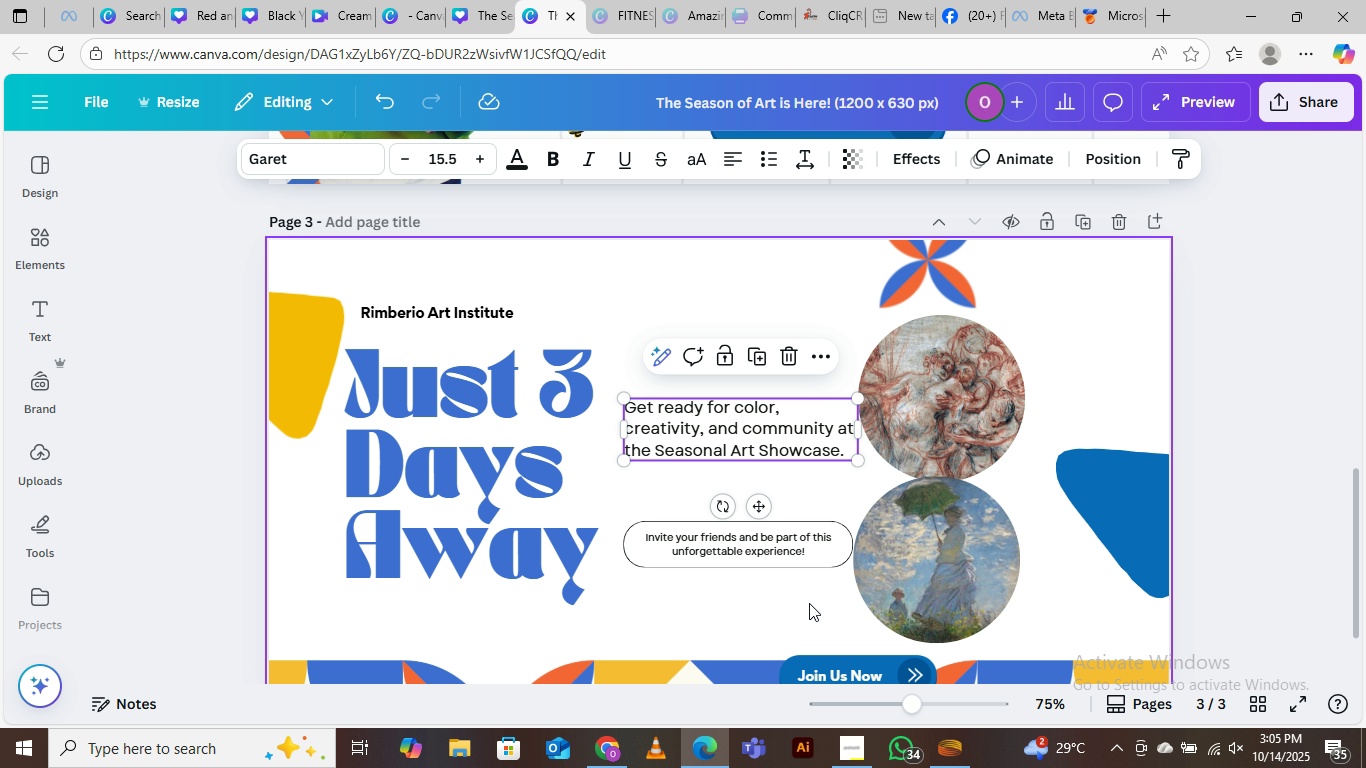 
left_click([817, 604])
 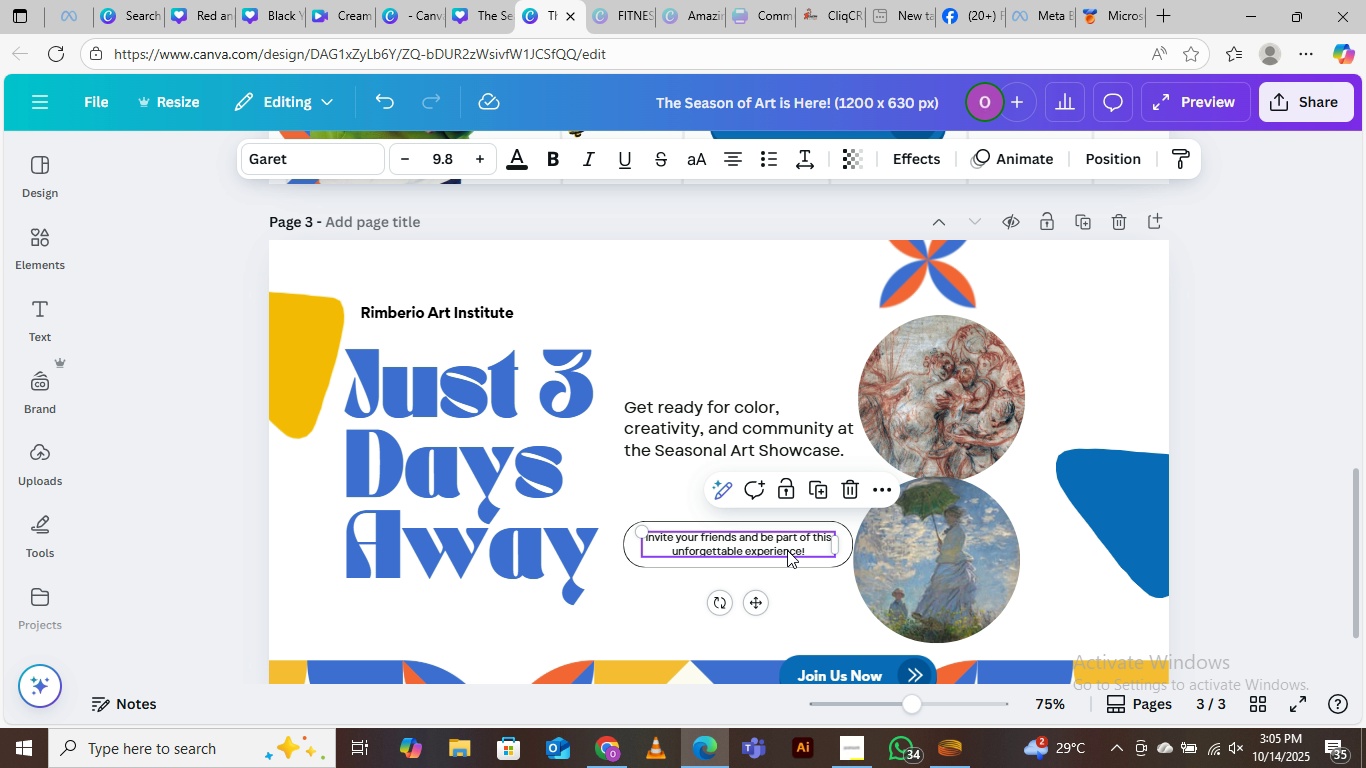 
left_click([787, 550])
 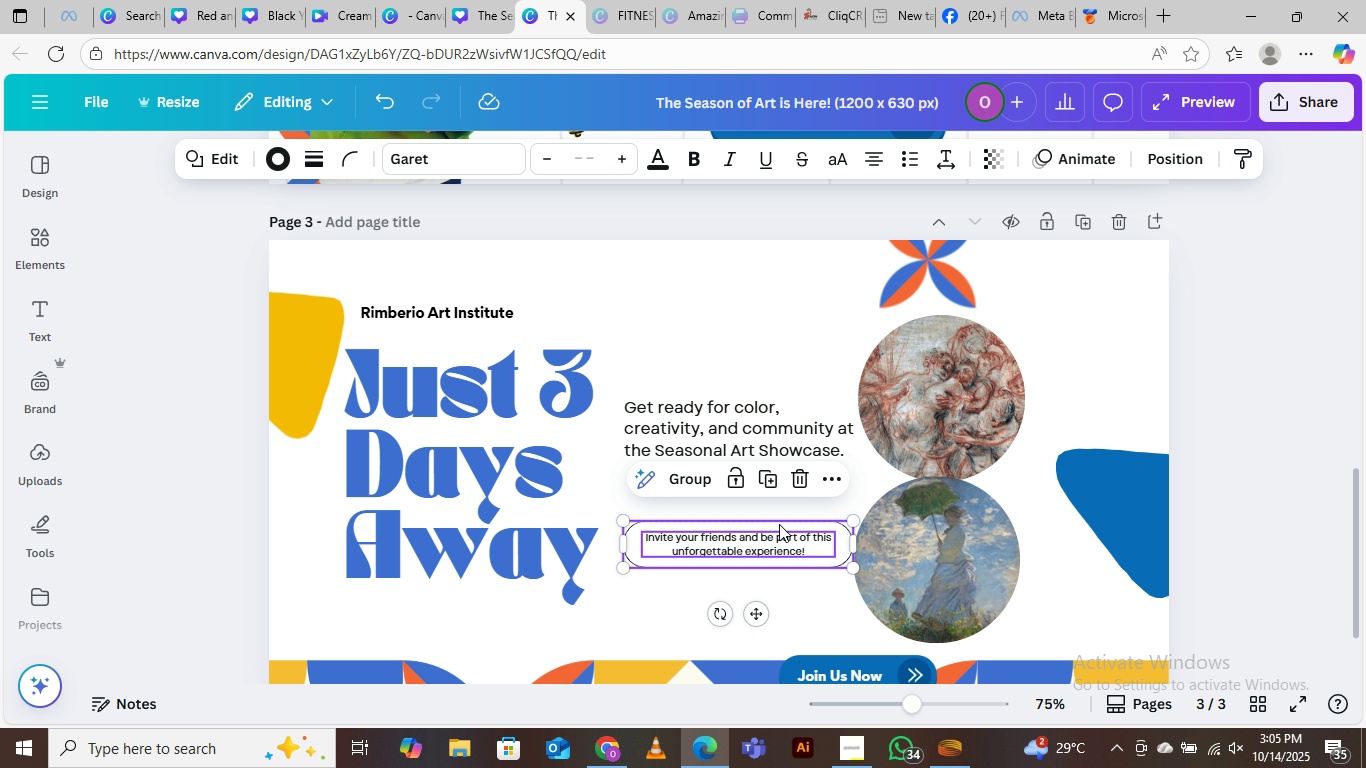 
hold_key(key=ShiftLeft, duration=0.62)
left_click([779, 524])
 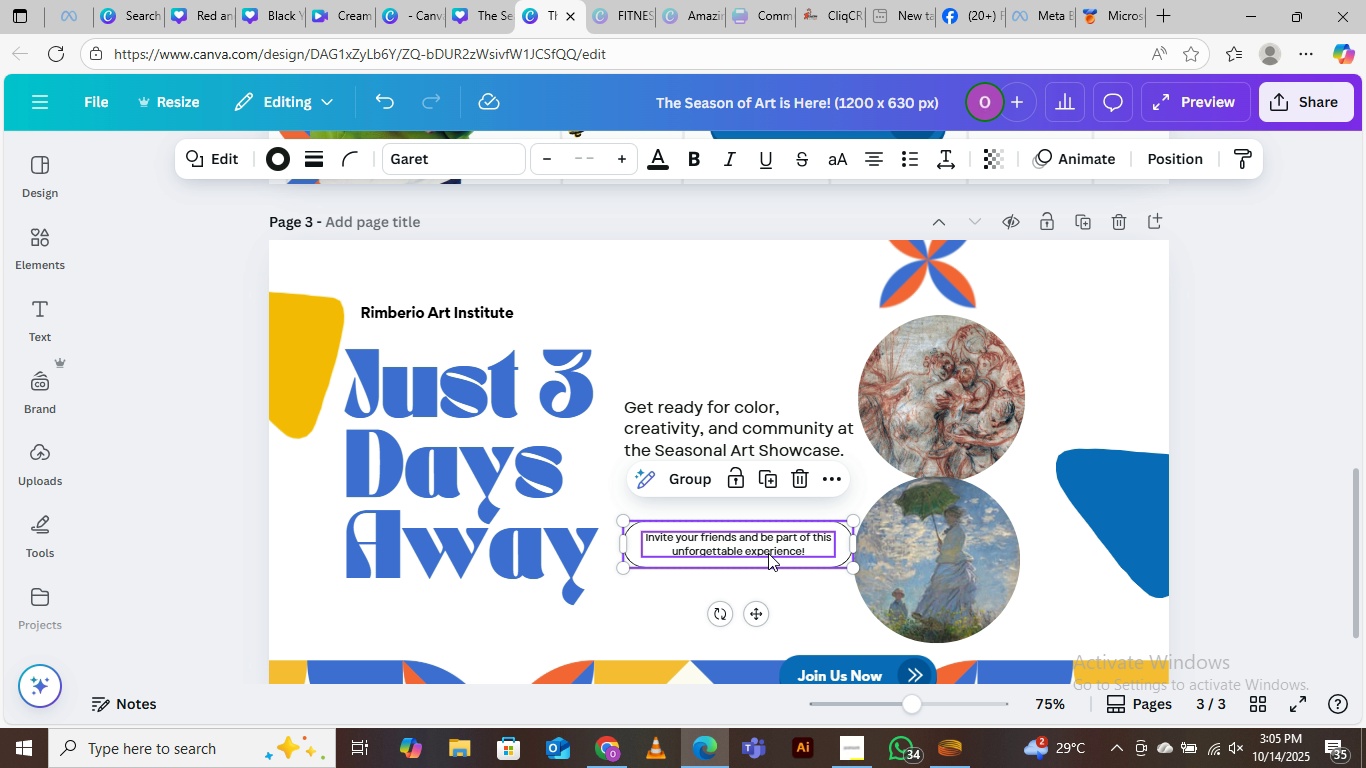 
left_click_drag(start_coordinate=[768, 552], to_coordinate=[763, 511])
 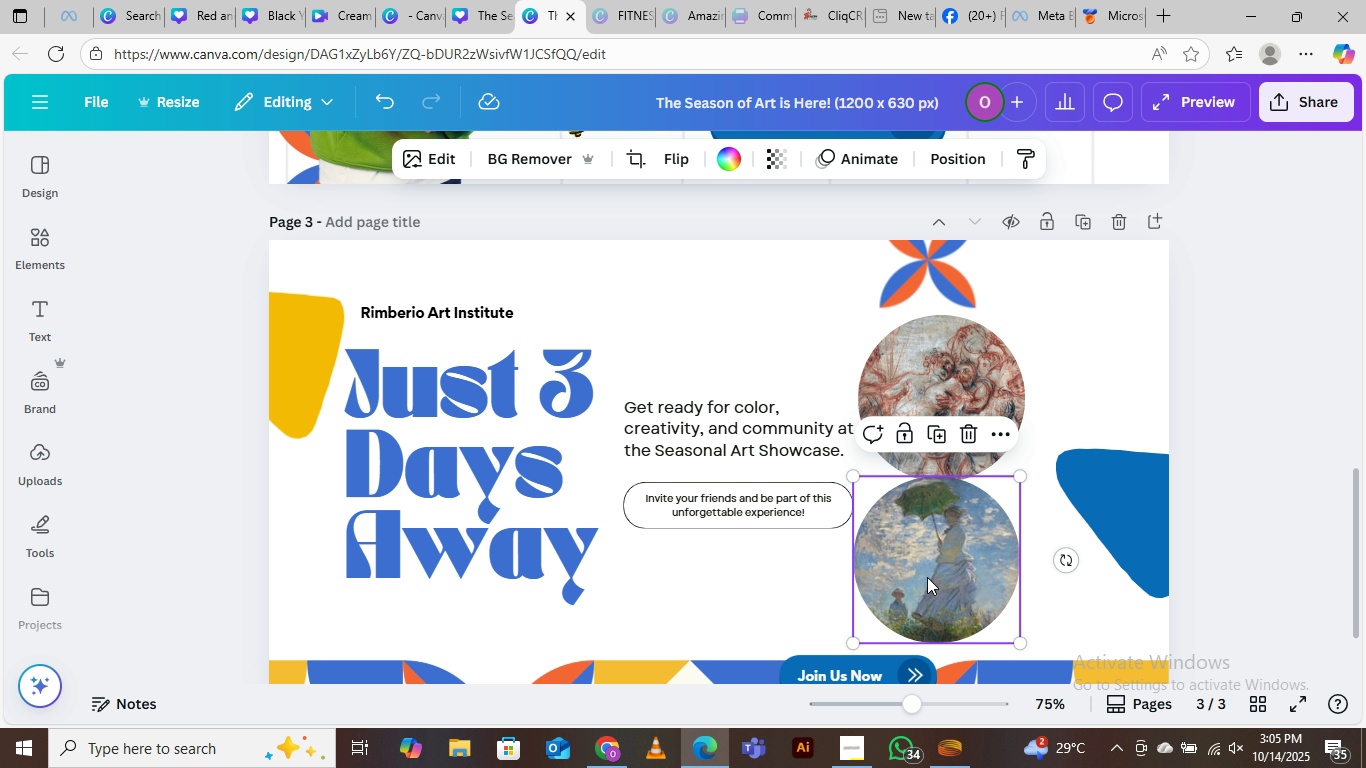 
left_click([927, 577])
 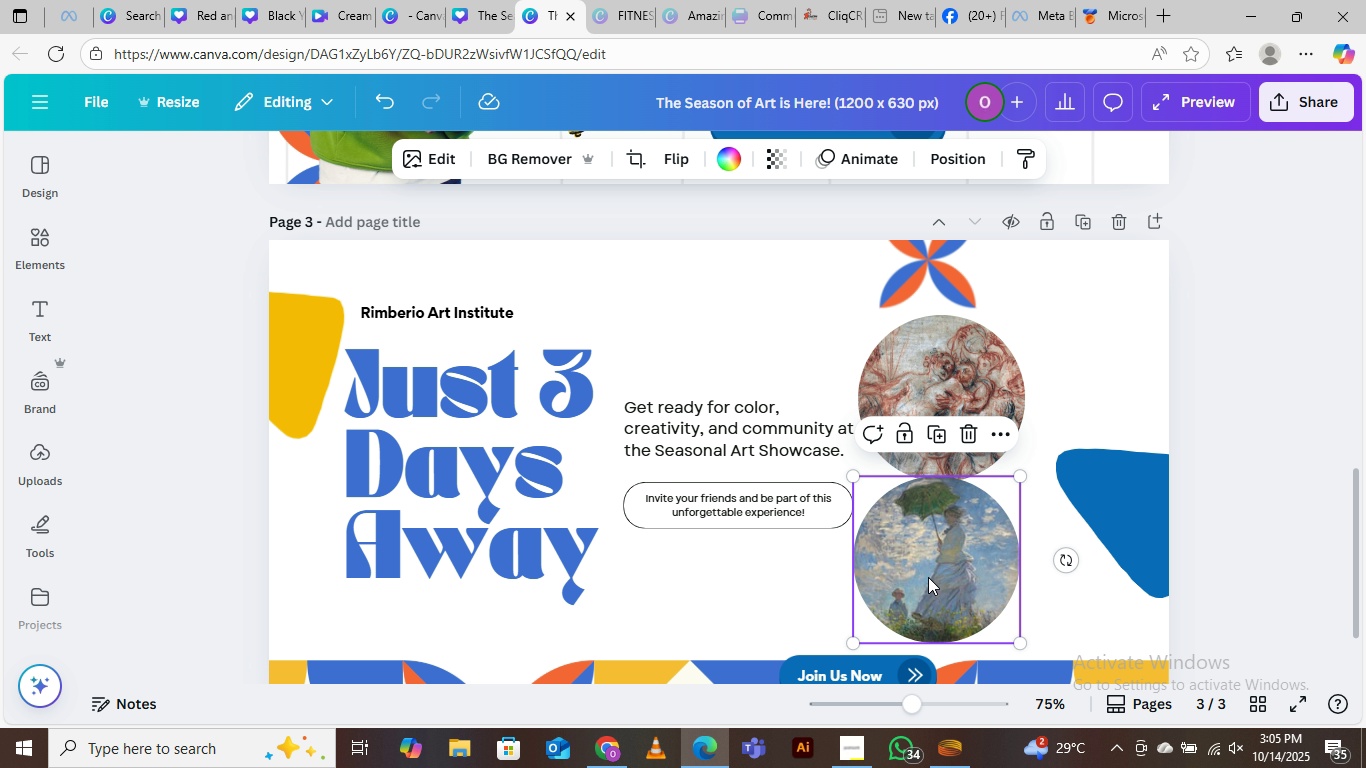 
left_click_drag(start_coordinate=[927, 577], to_coordinate=[961, 584])
 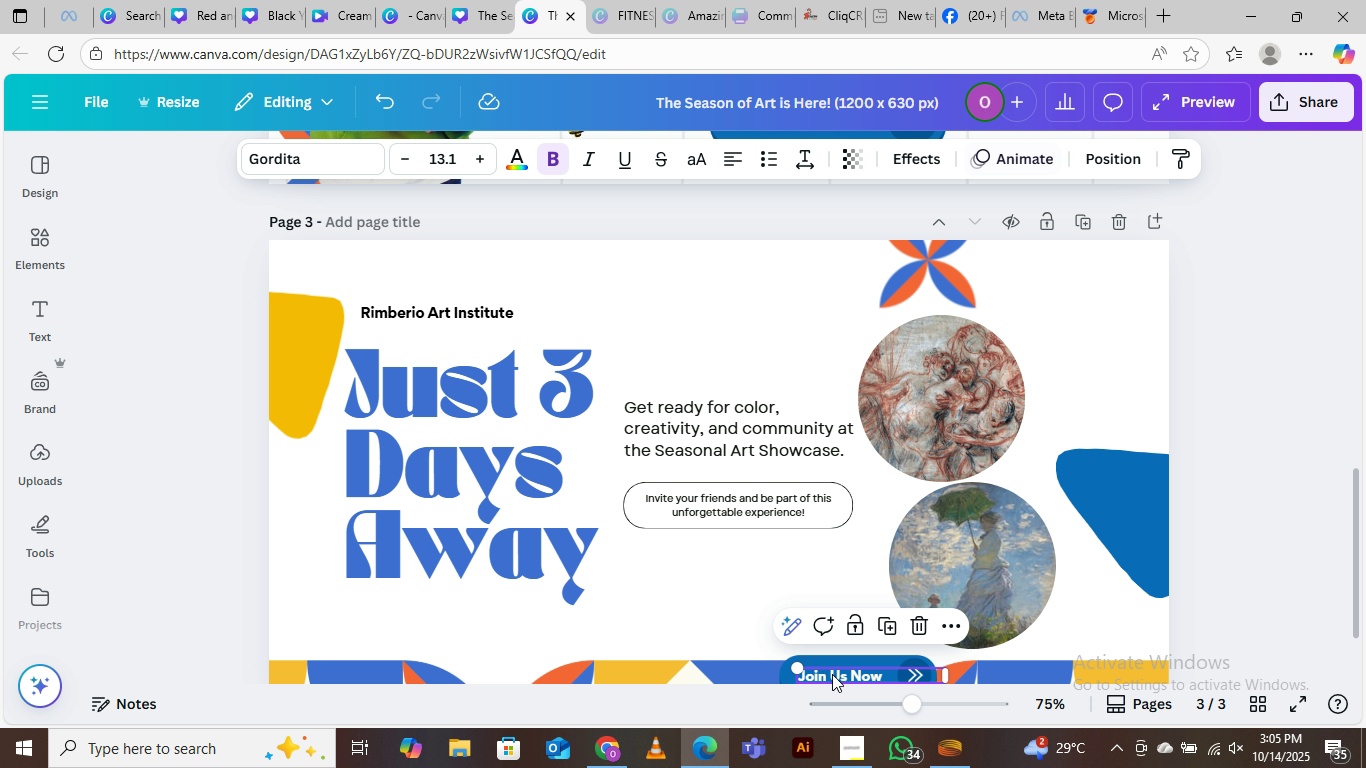 
left_click([832, 674])
 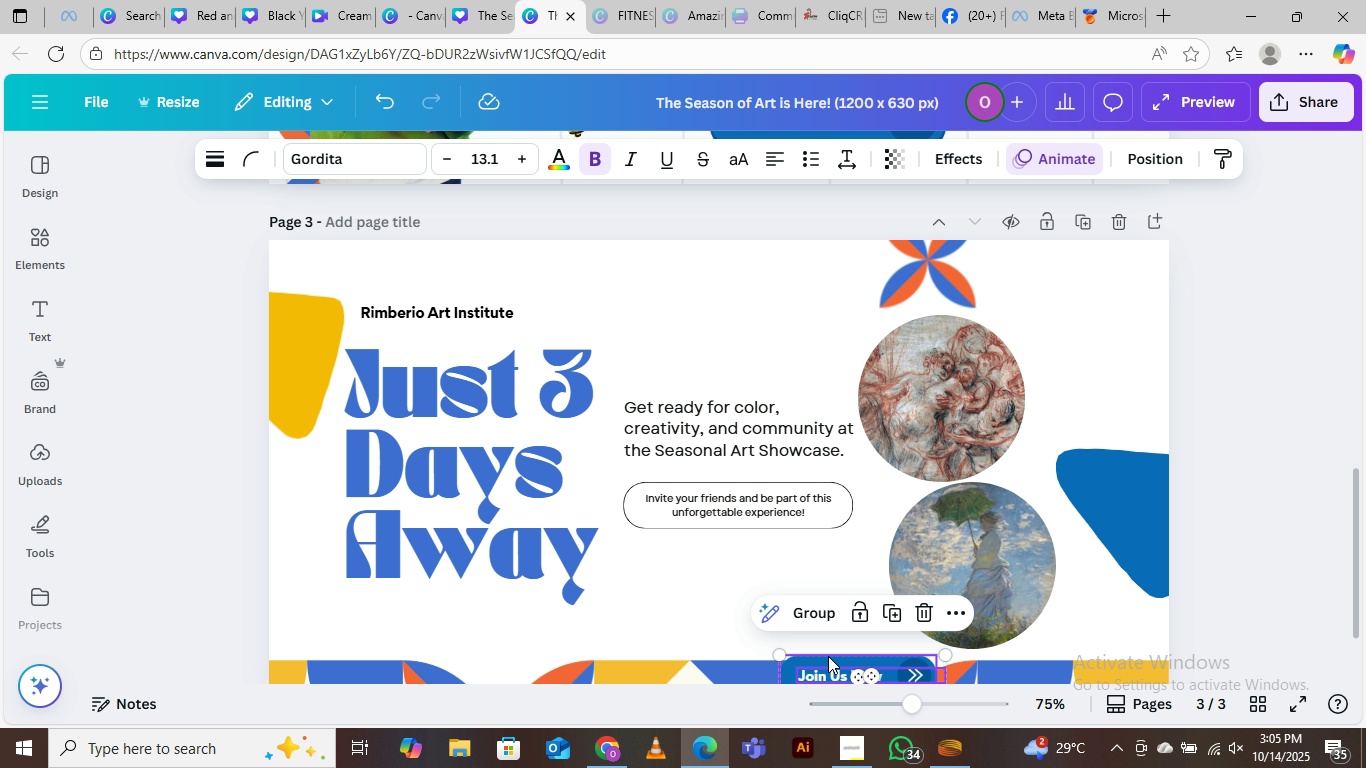 
hold_key(key=ShiftLeft, duration=0.73)
left_click([828, 656])
 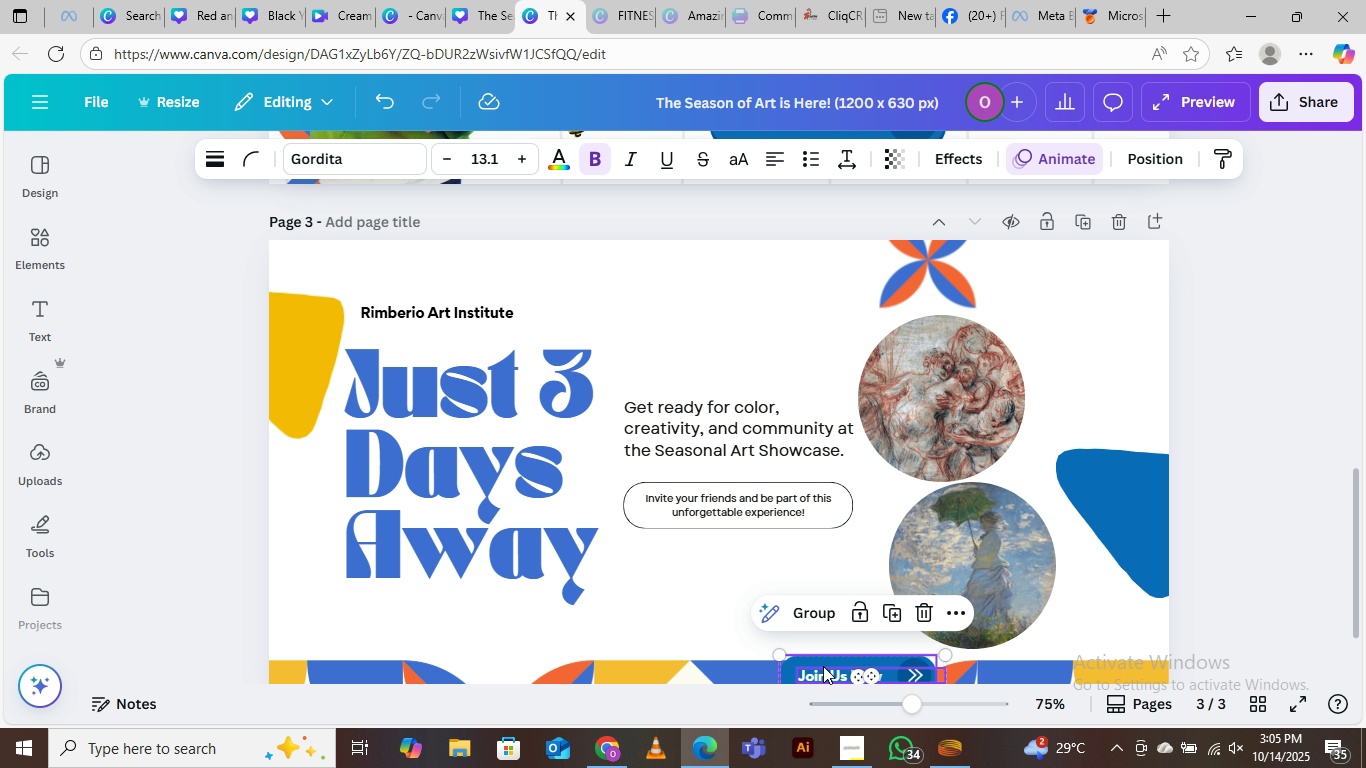 
left_click_drag(start_coordinate=[823, 667], to_coordinate=[671, 579])
 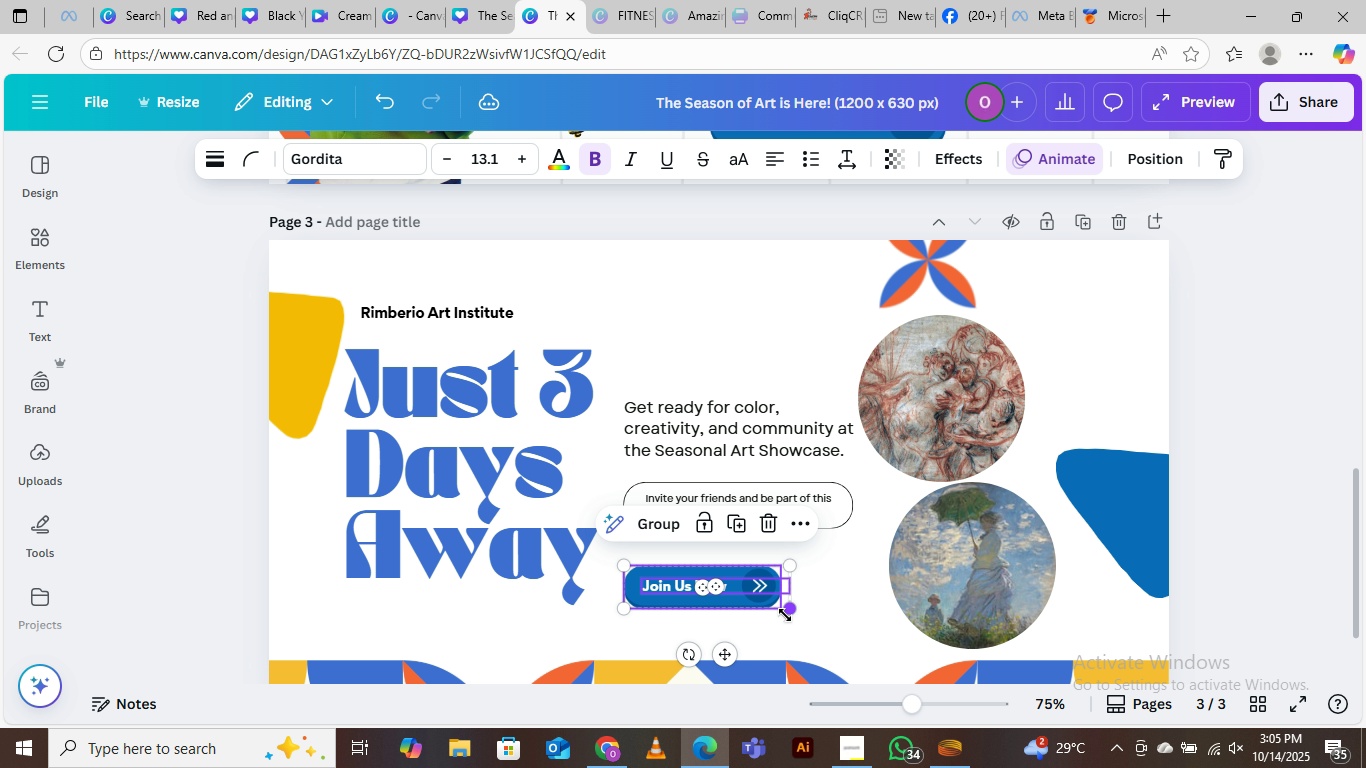 
left_click_drag(start_coordinate=[785, 615], to_coordinate=[838, 631])
 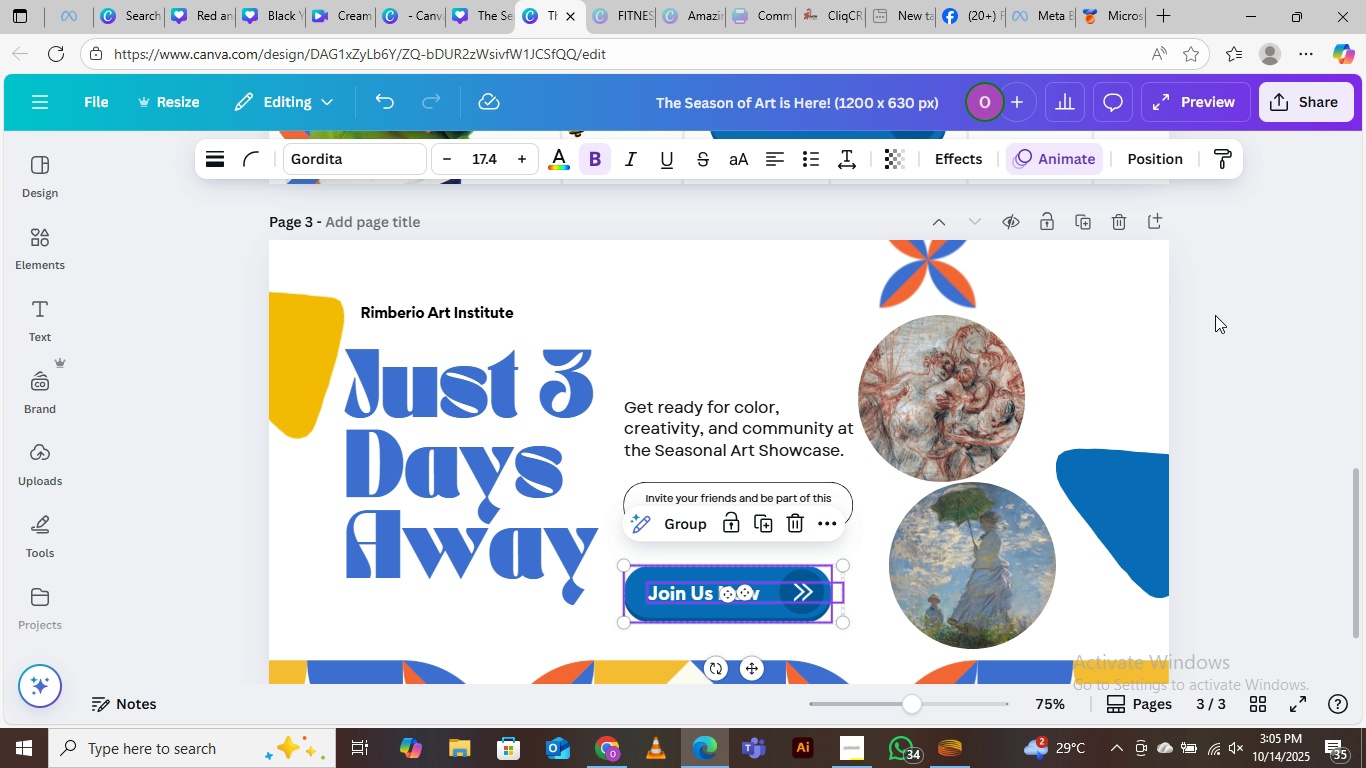 
left_click([1242, 307])
 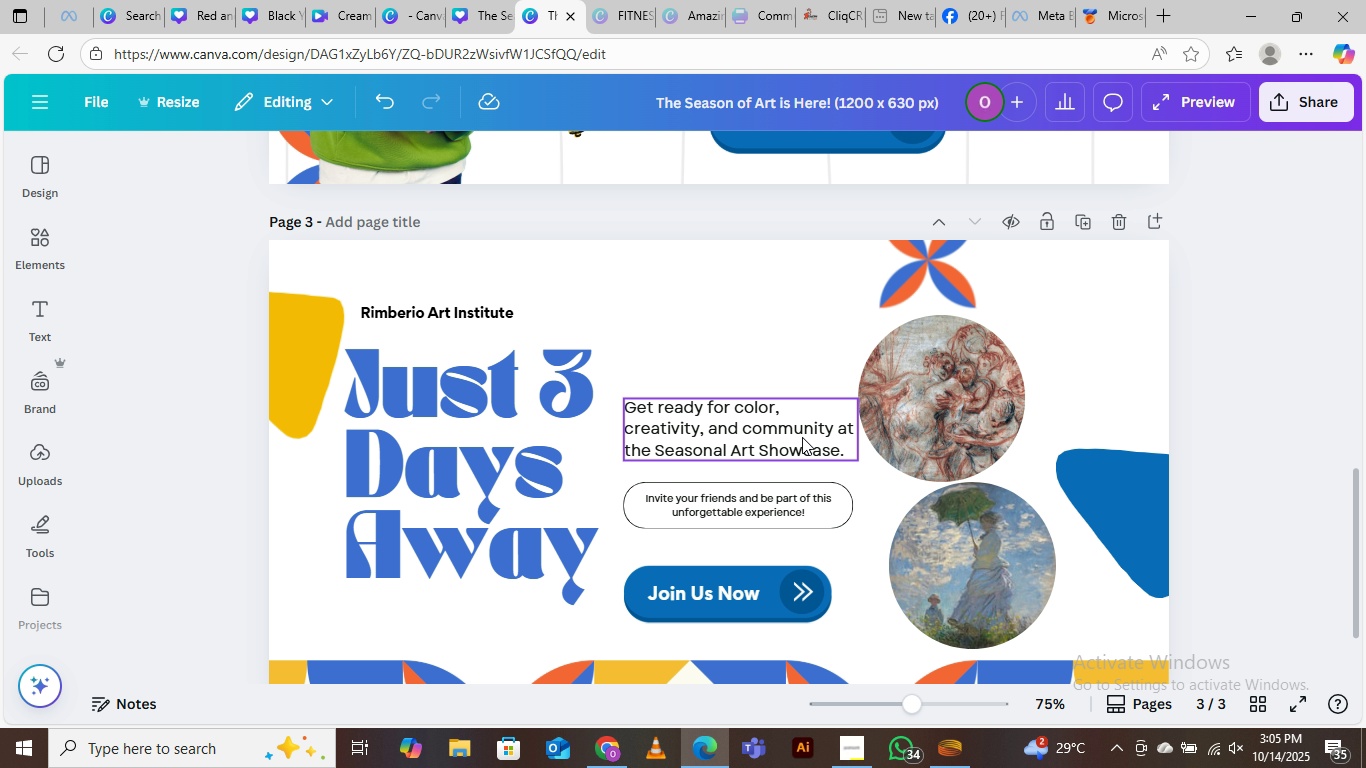 
left_click_drag(start_coordinate=[802, 437], to_coordinate=[801, 415])
 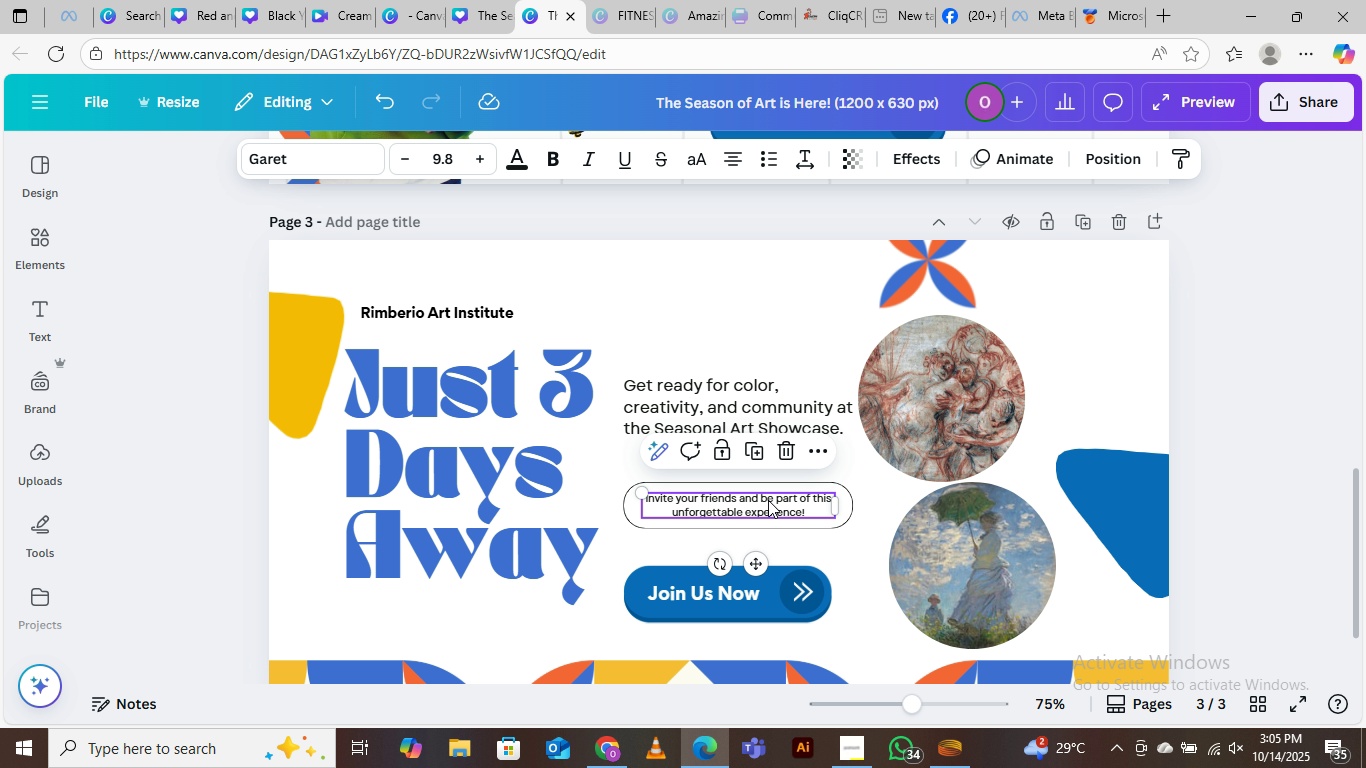 
left_click([768, 500])
 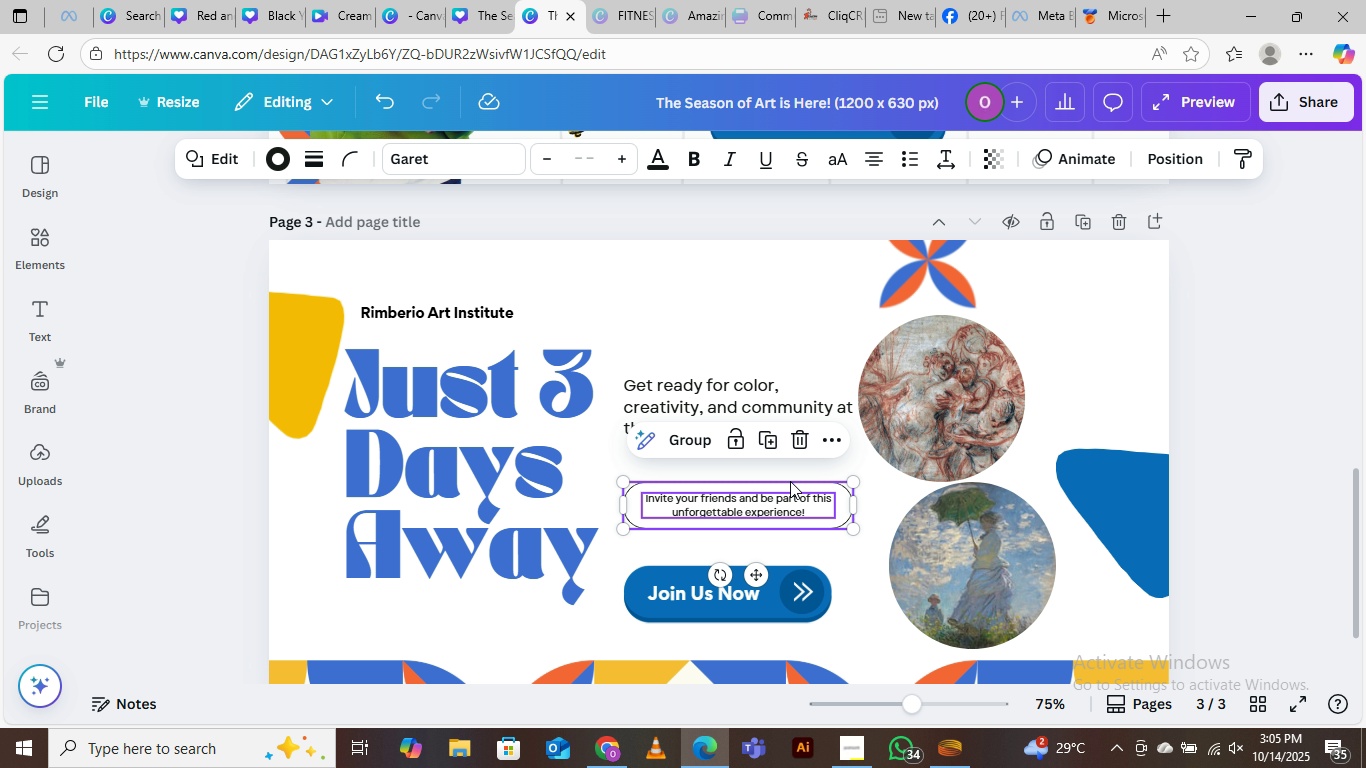 
hold_key(key=ShiftLeft, duration=0.59)
left_click([790, 481])
 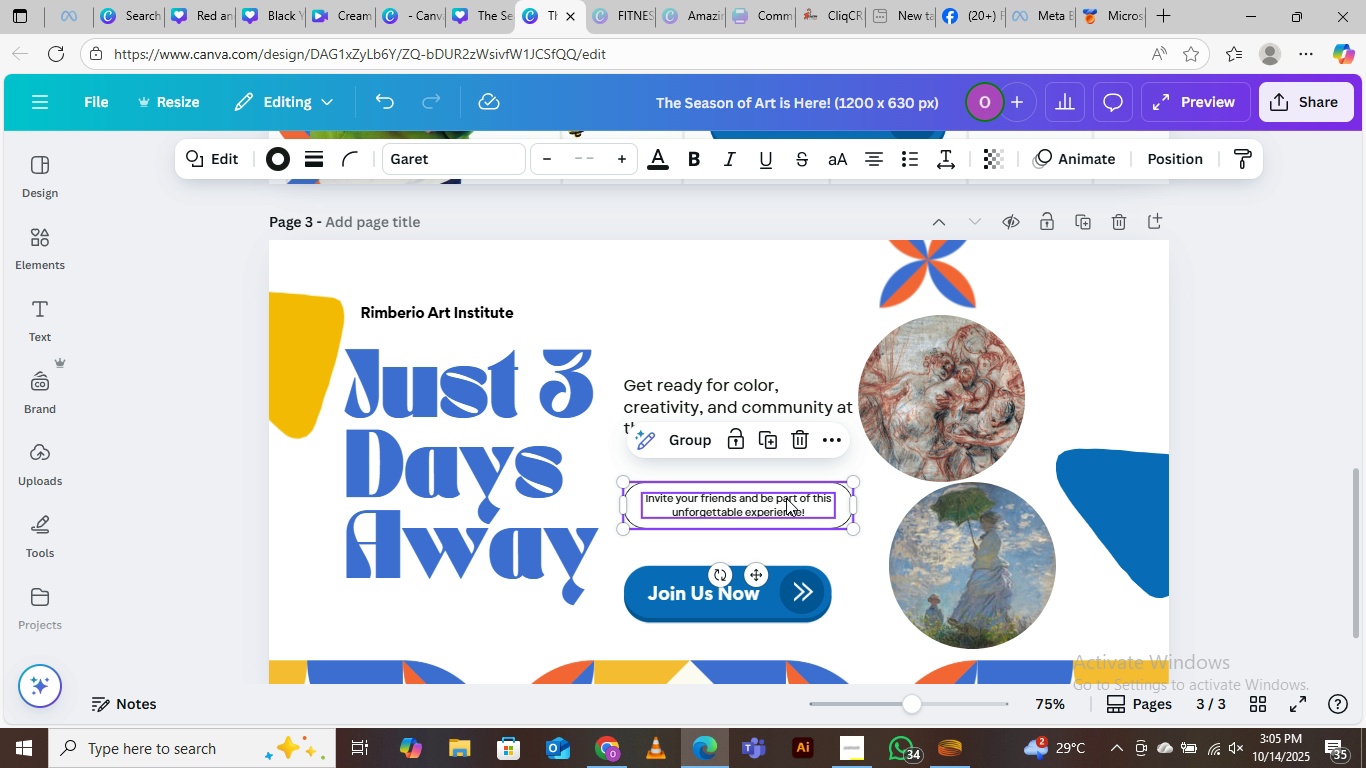 
left_click_drag(start_coordinate=[786, 501], to_coordinate=[785, 474])
 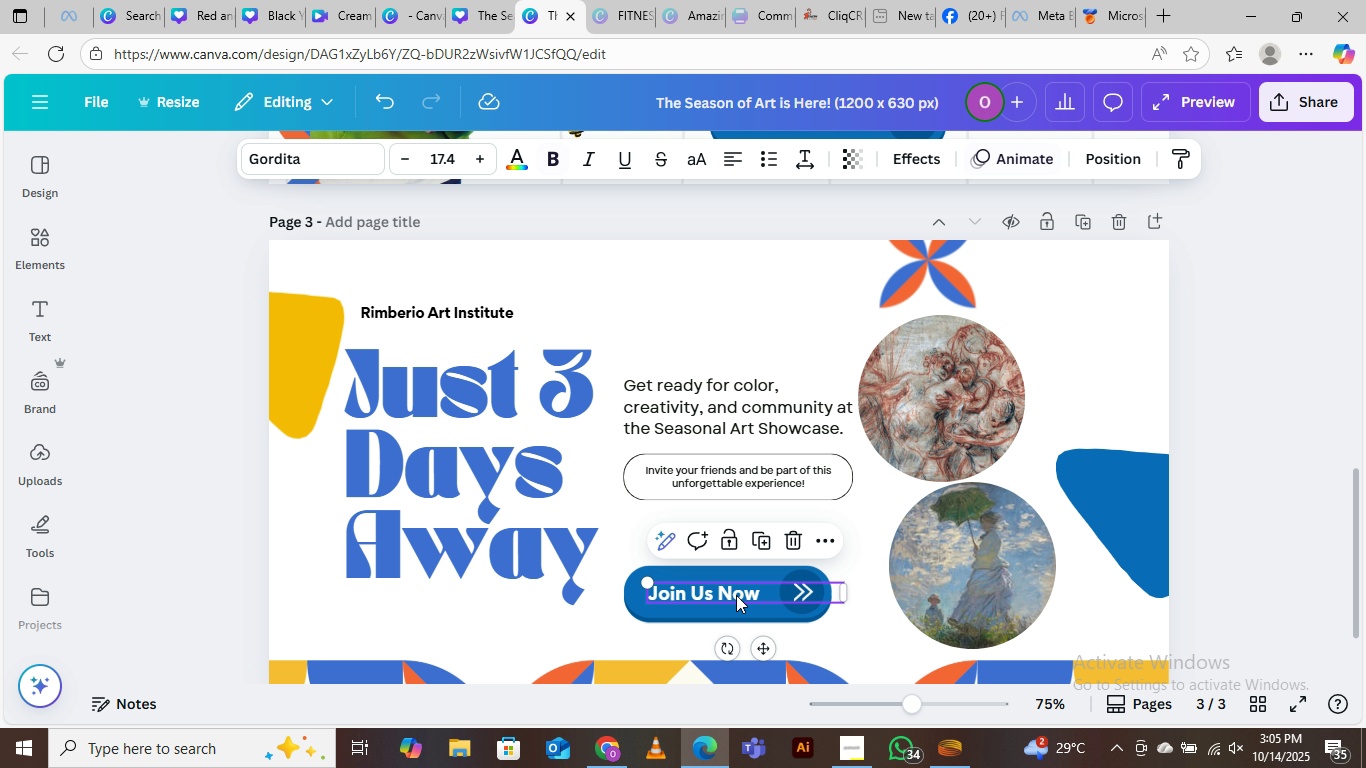 
left_click([736, 595])
 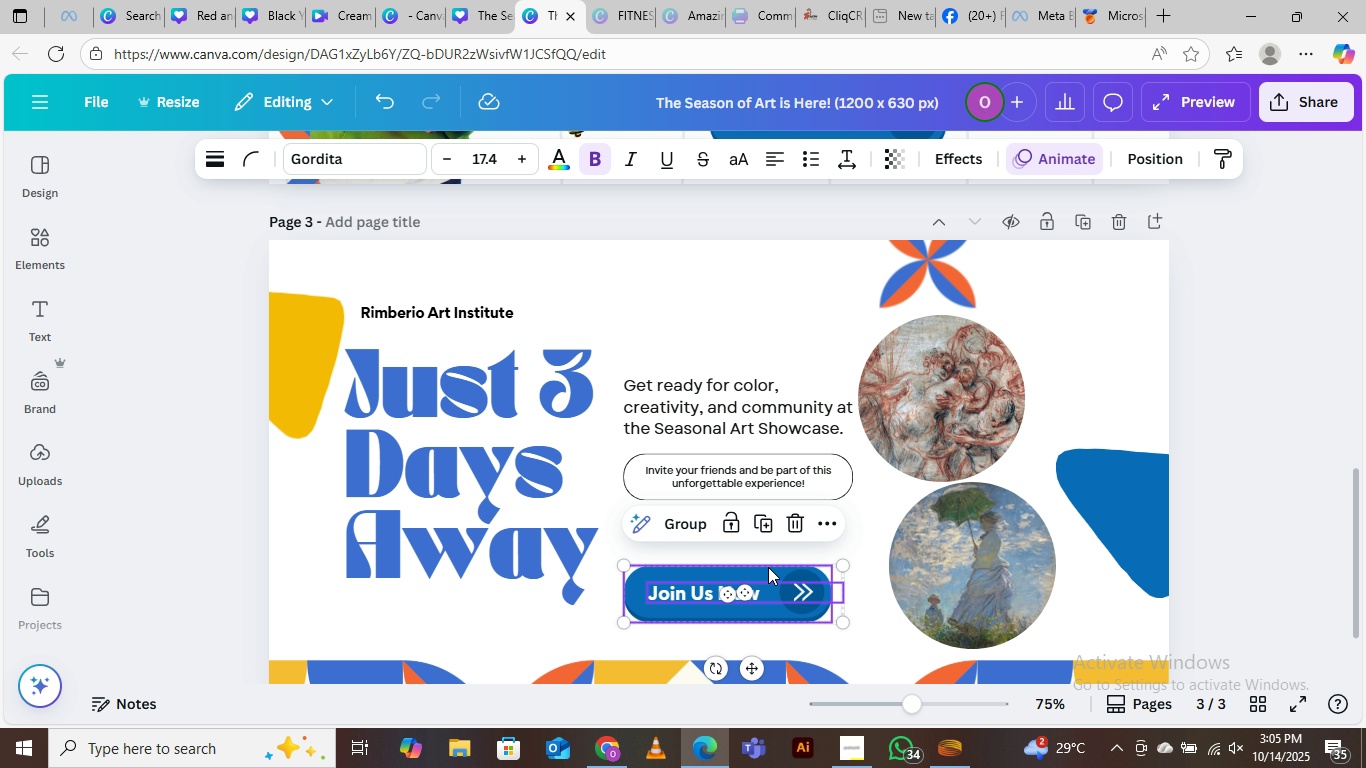 
hold_key(key=ShiftLeft, duration=0.63)
left_click([768, 567])
 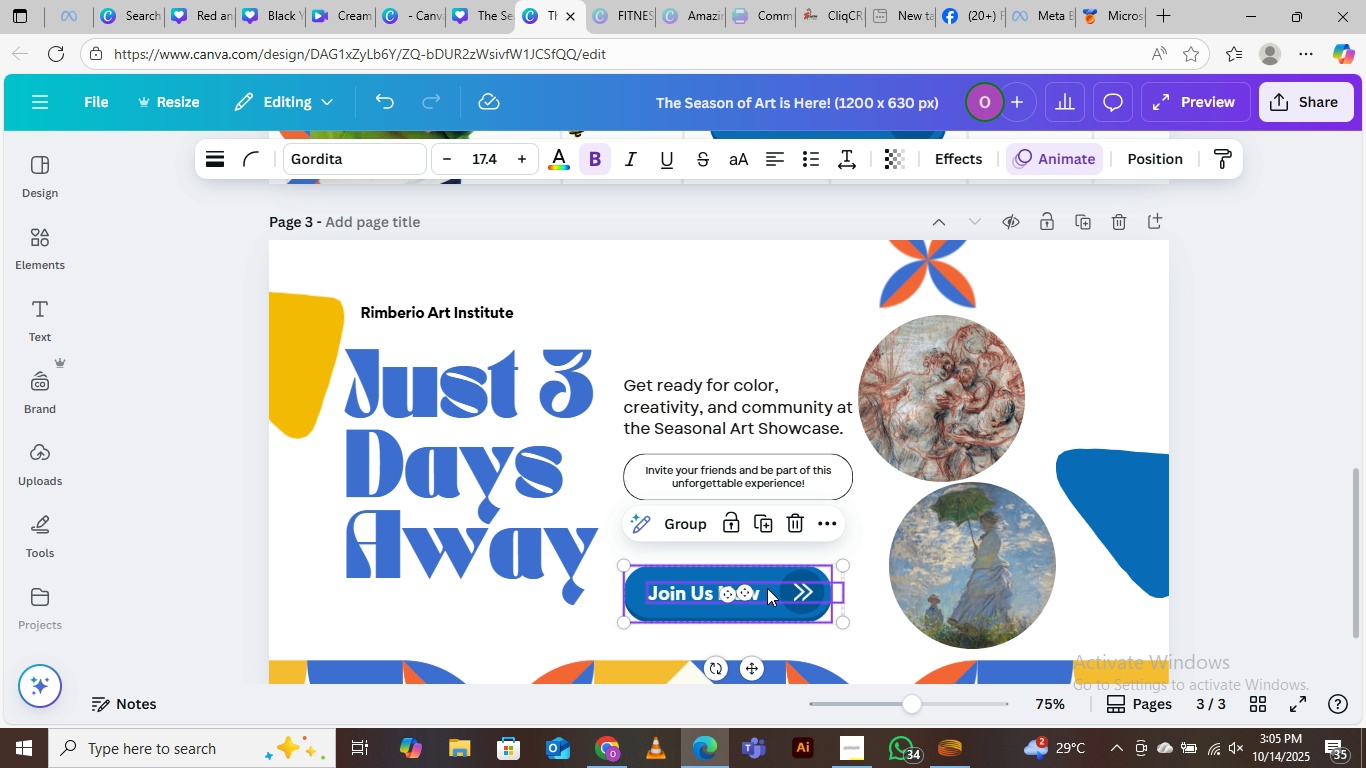 
left_click_drag(start_coordinate=[767, 588], to_coordinate=[766, 562])
 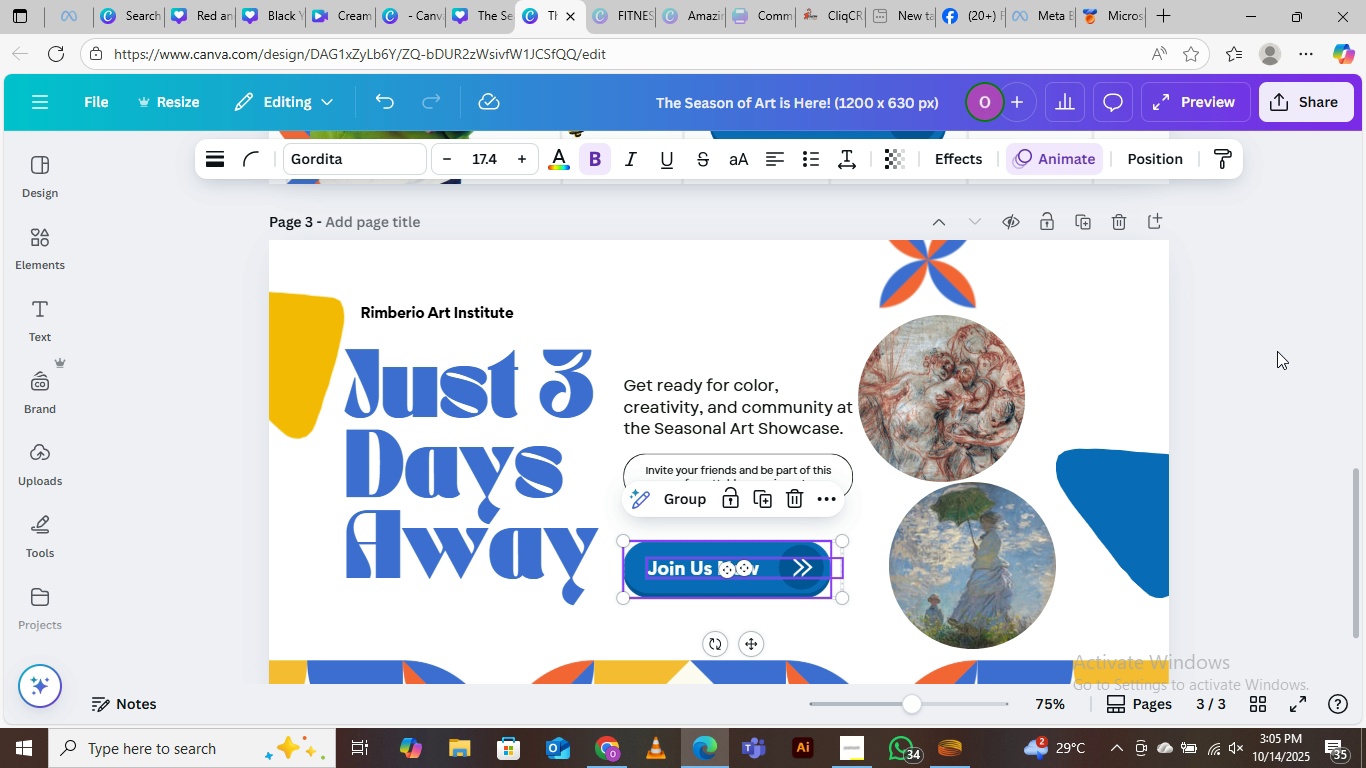 
left_click([1342, 331])
 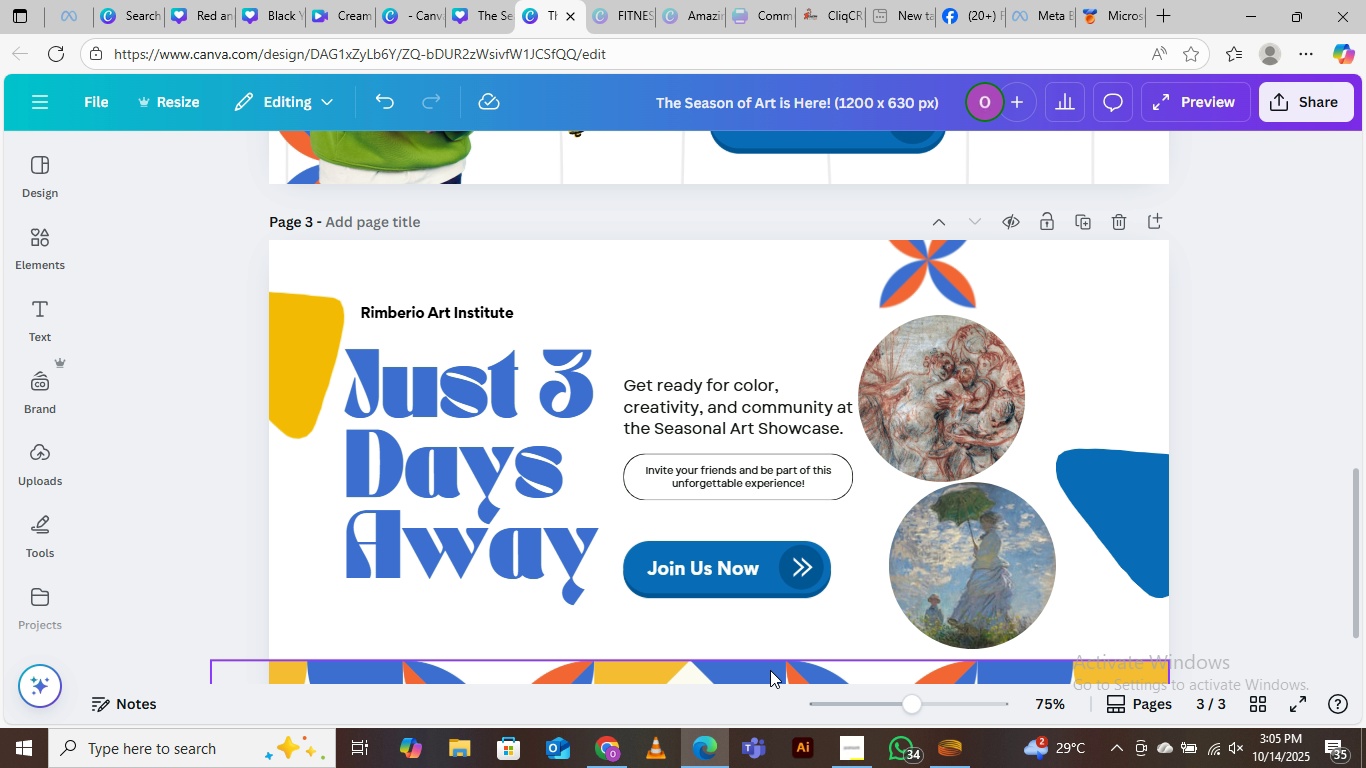 
left_click_drag(start_coordinate=[770, 670], to_coordinate=[772, 660])
 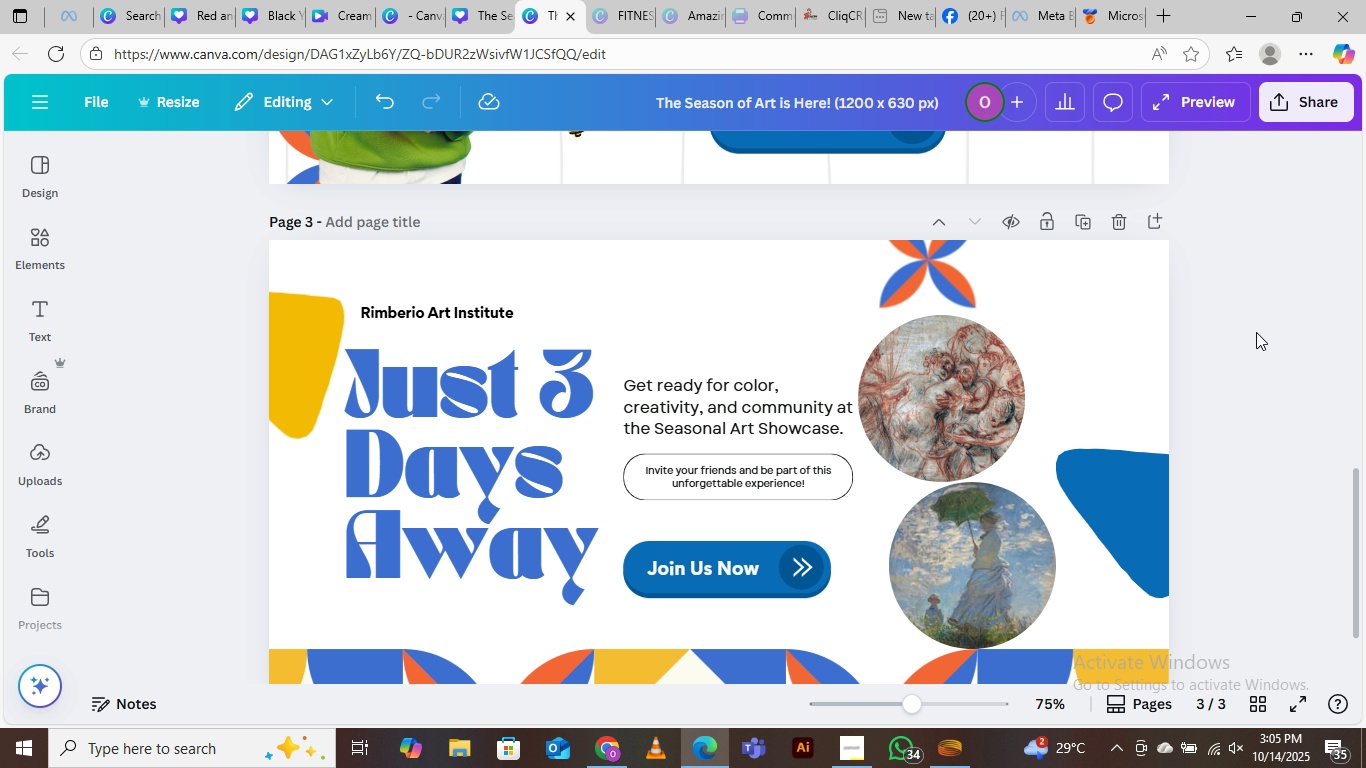 
left_click([1264, 342])
 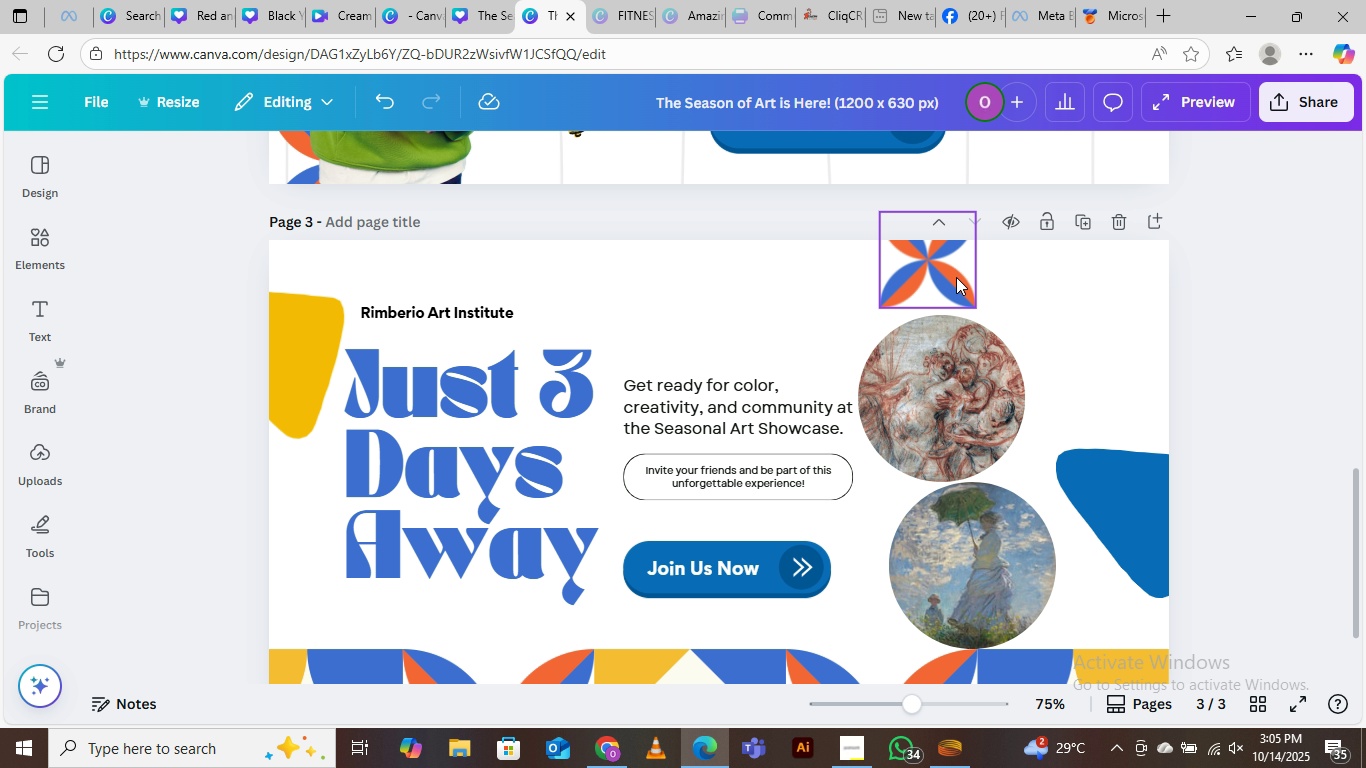 
left_click_drag(start_coordinate=[954, 277], to_coordinate=[1167, 266])
 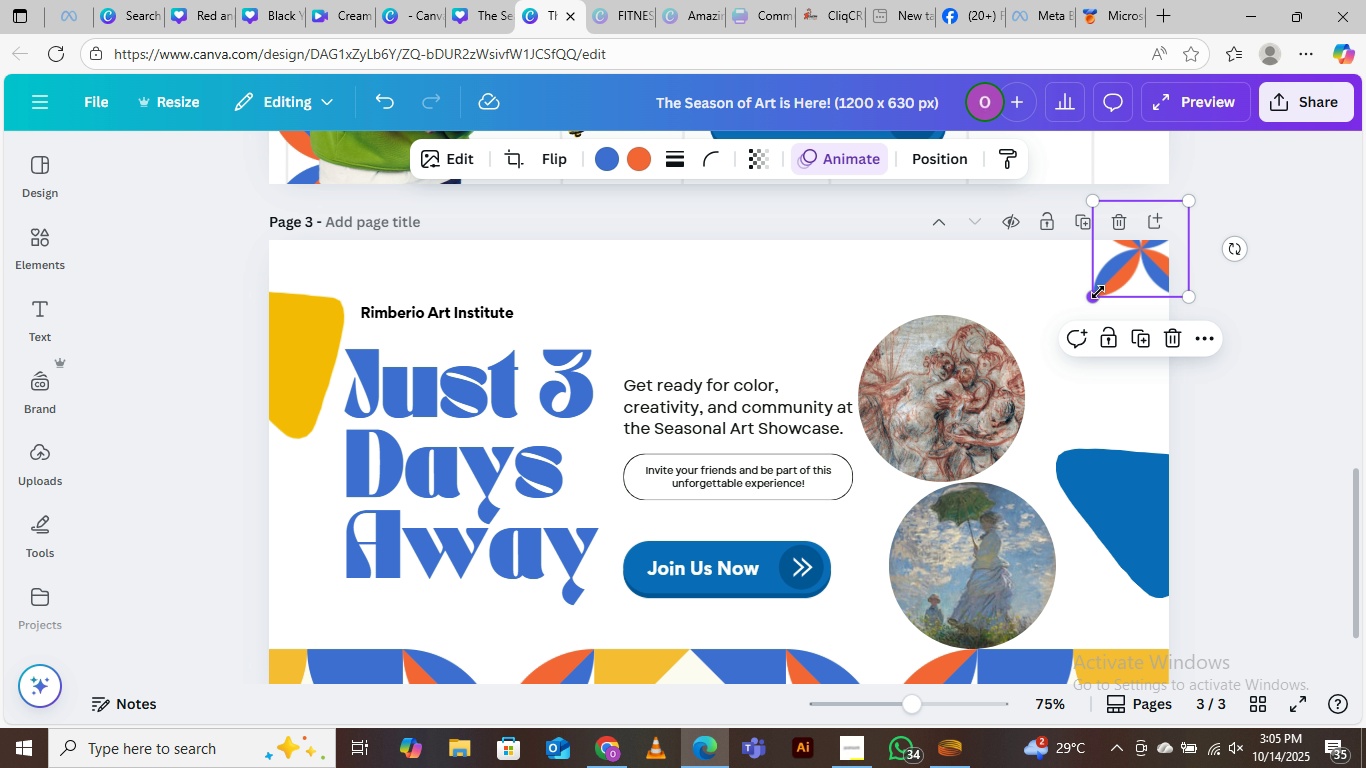 
left_click_drag(start_coordinate=[1098, 292], to_coordinate=[1088, 291])
 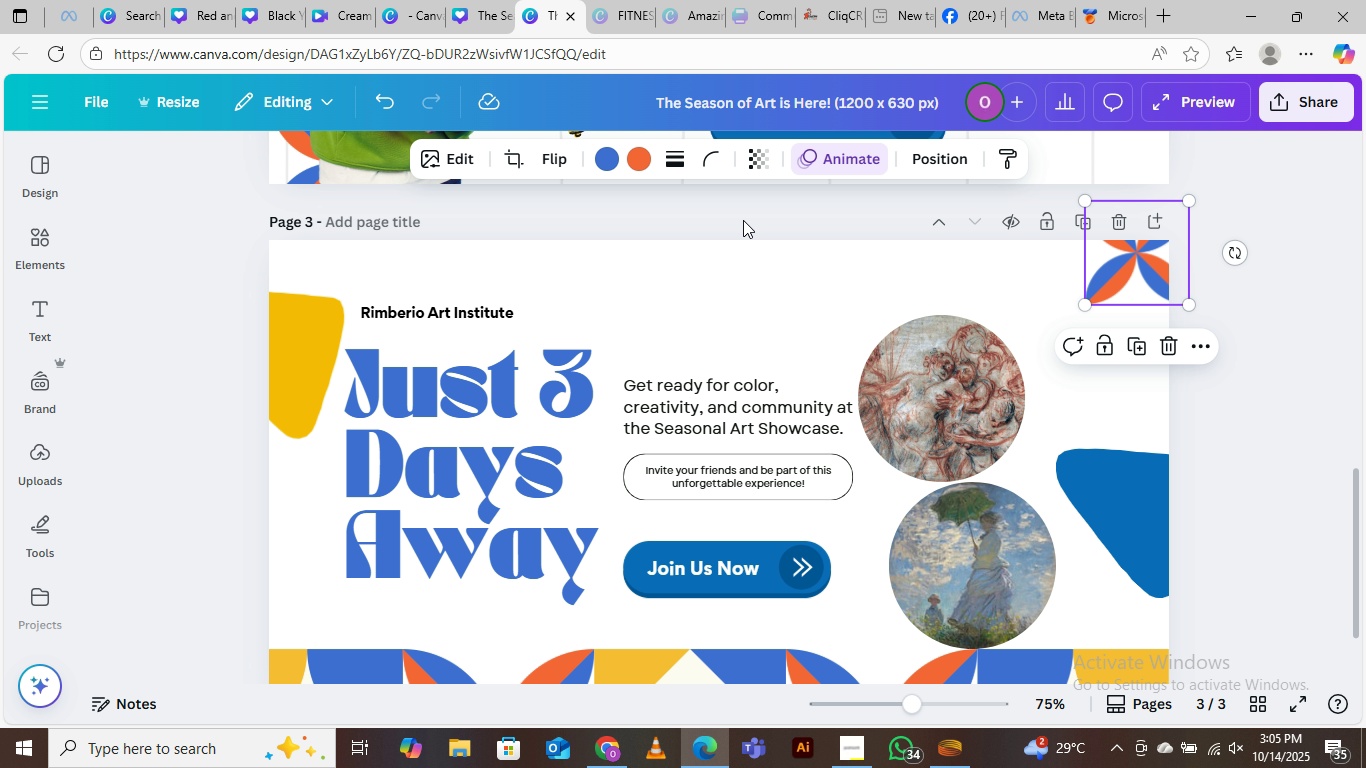 
left_click([743, 220])
 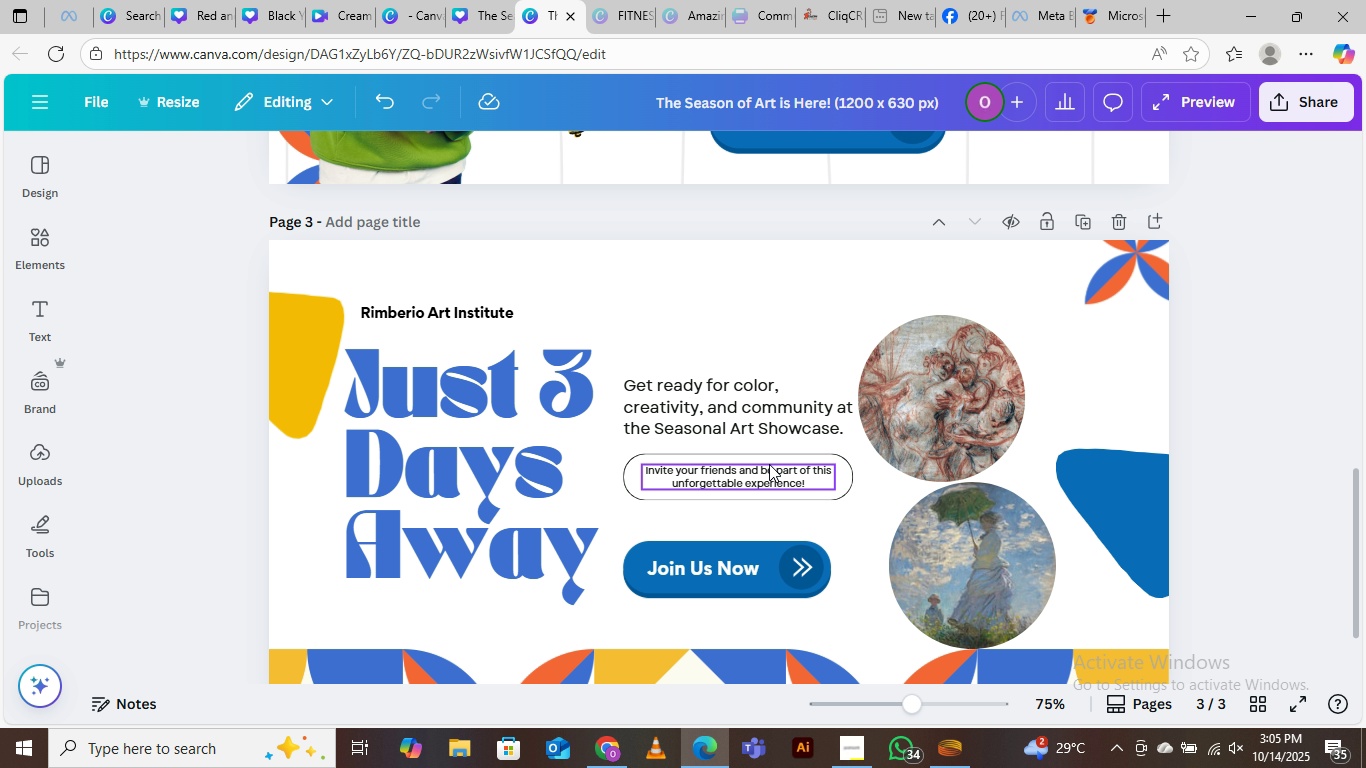 
scroll: coordinate [837, 428], scroll_direction: up, amount: 22.0
 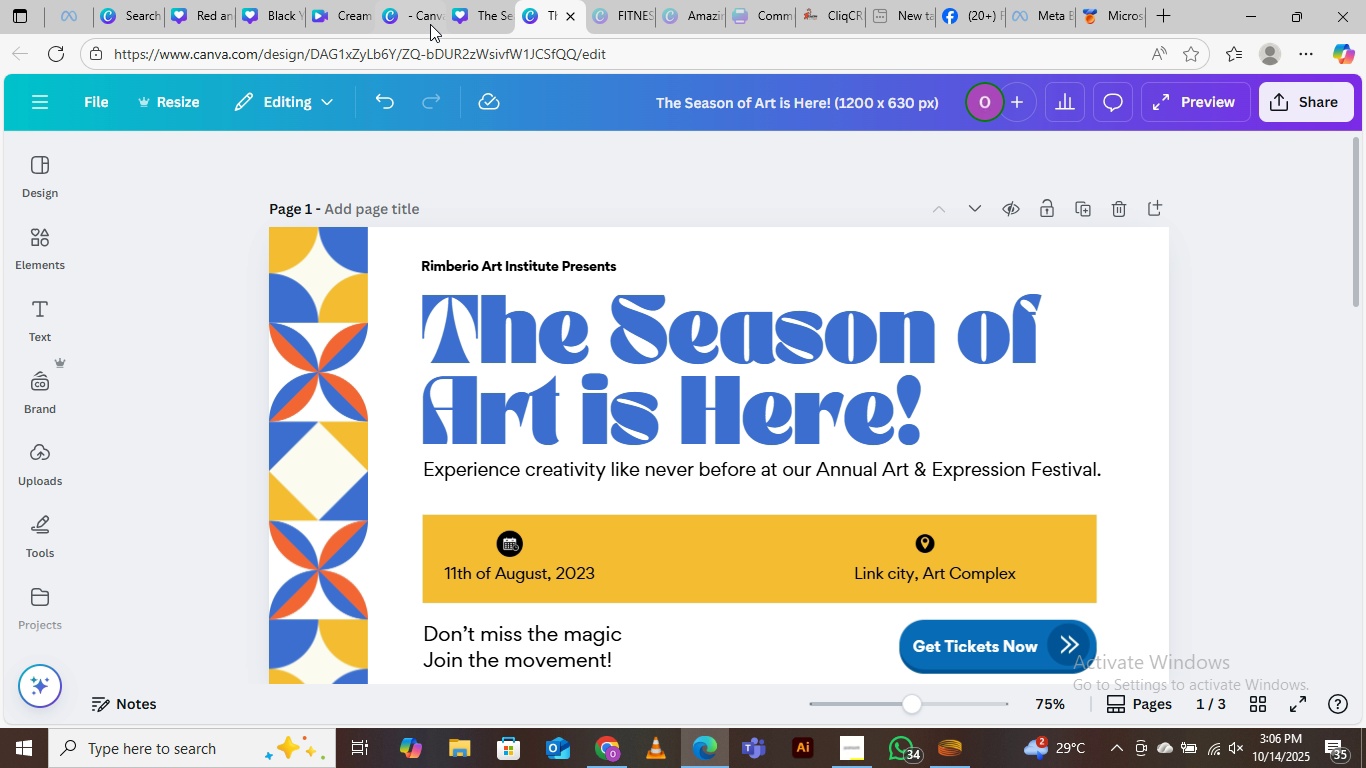 
left_click([483, 17])
 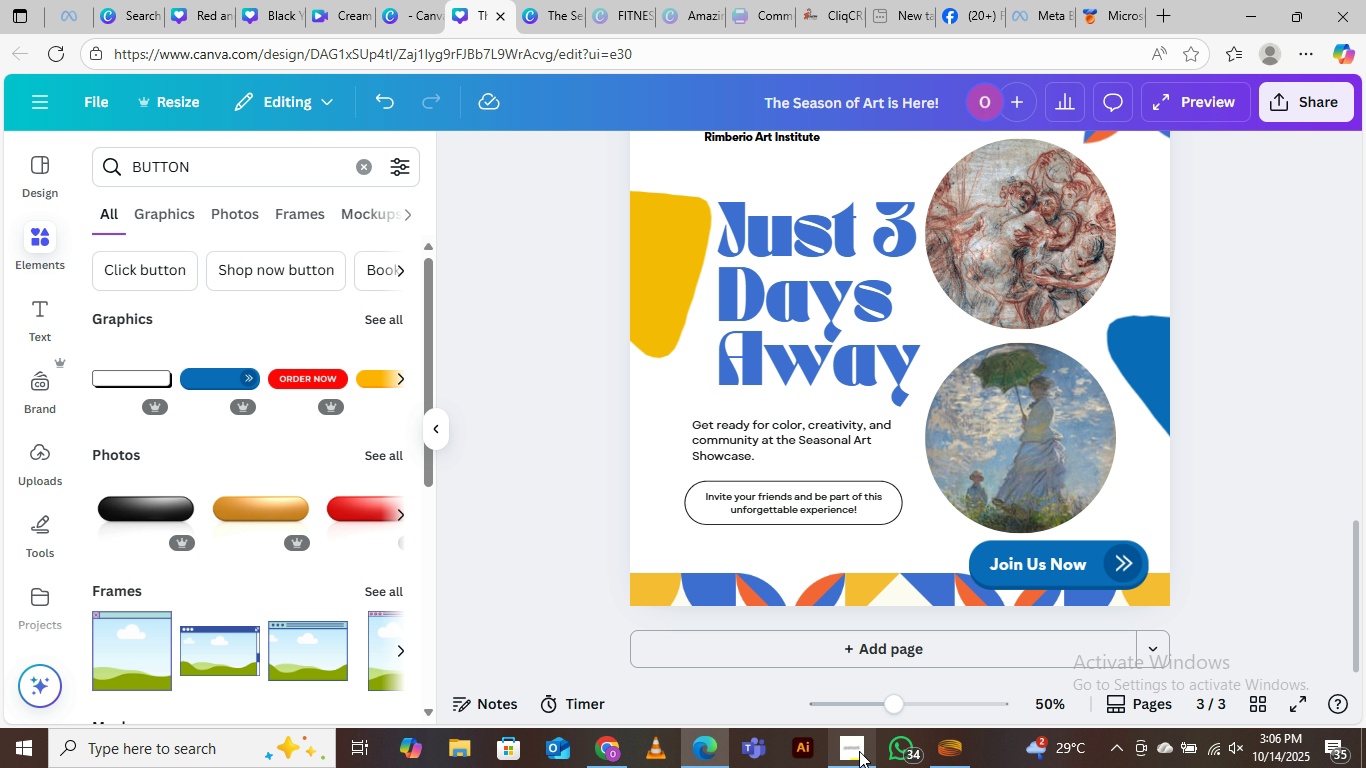 
left_click([848, 749])